 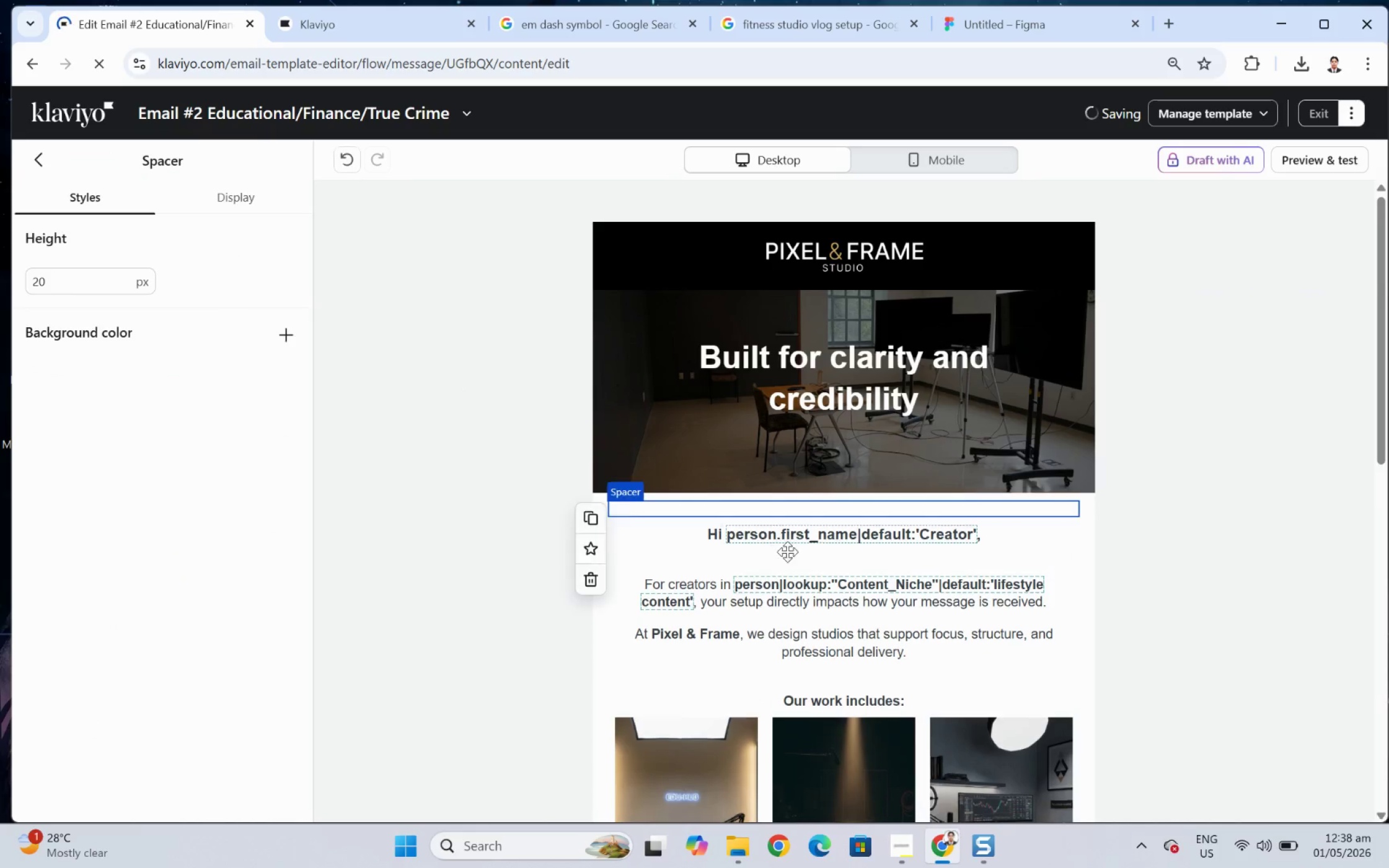 
left_click([40, 169])
 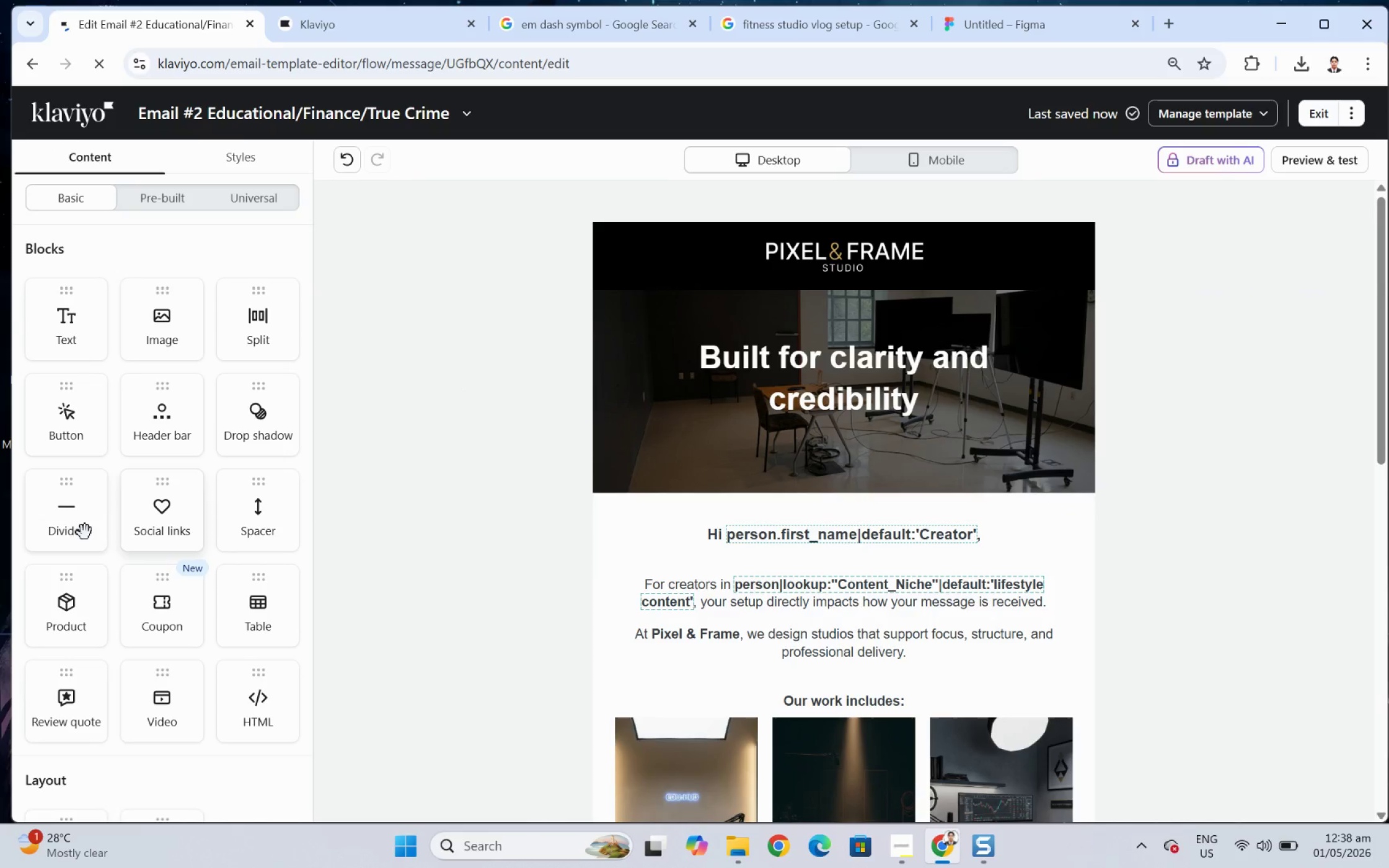 
left_click_drag(start_coordinate=[71, 518], to_coordinate=[837, 649])
 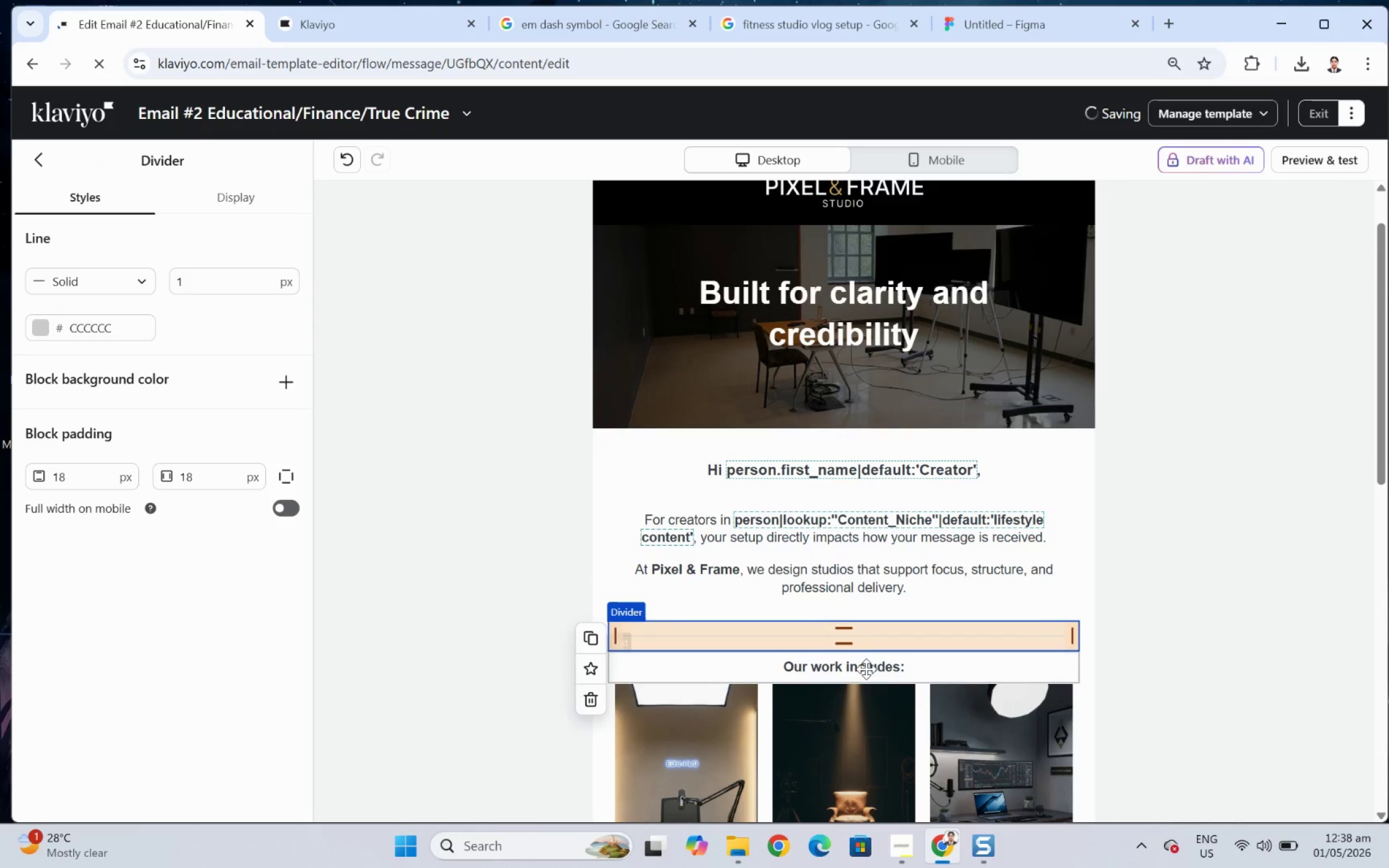 
left_click([866, 669])
 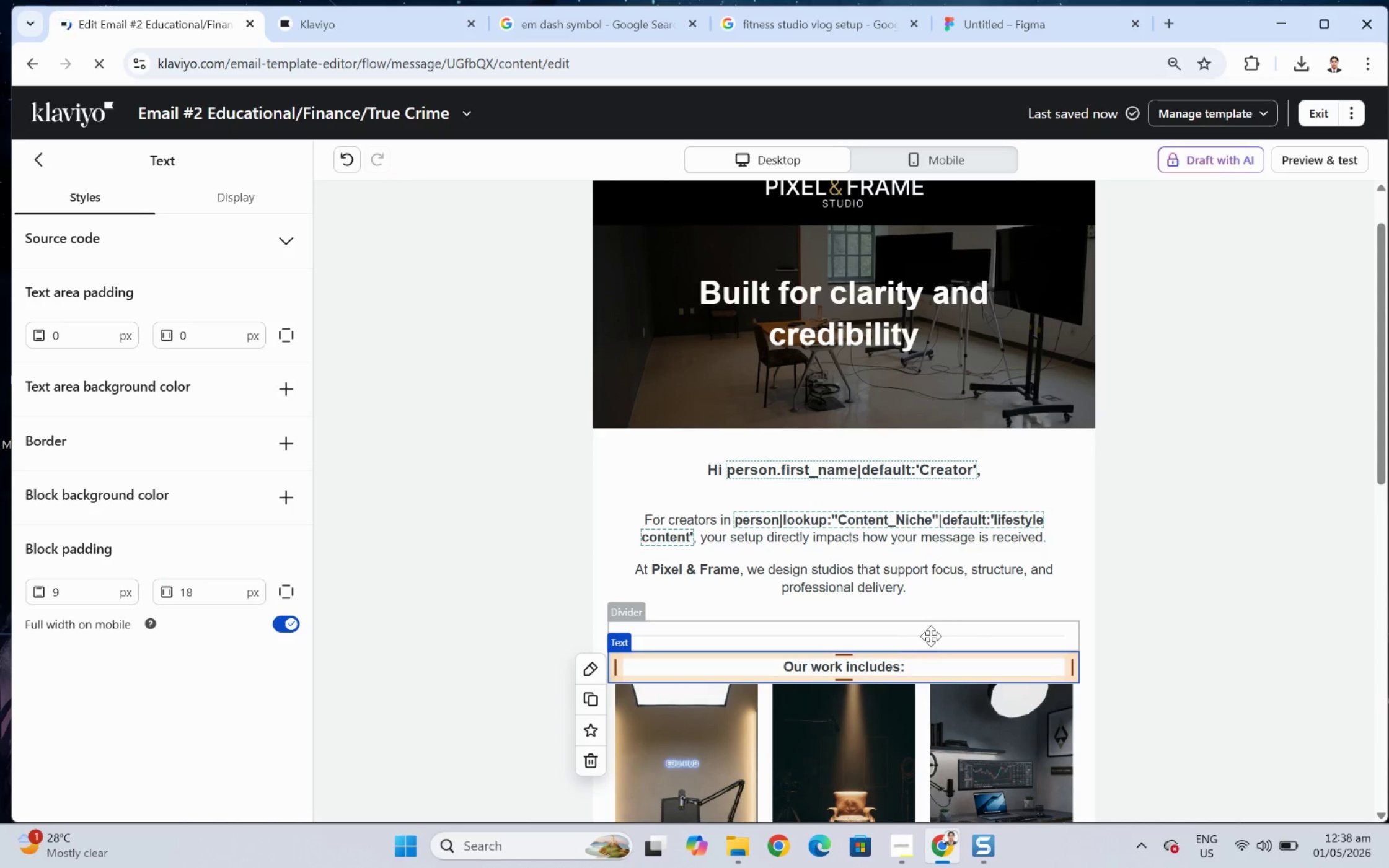 
left_click([1177, 533])
 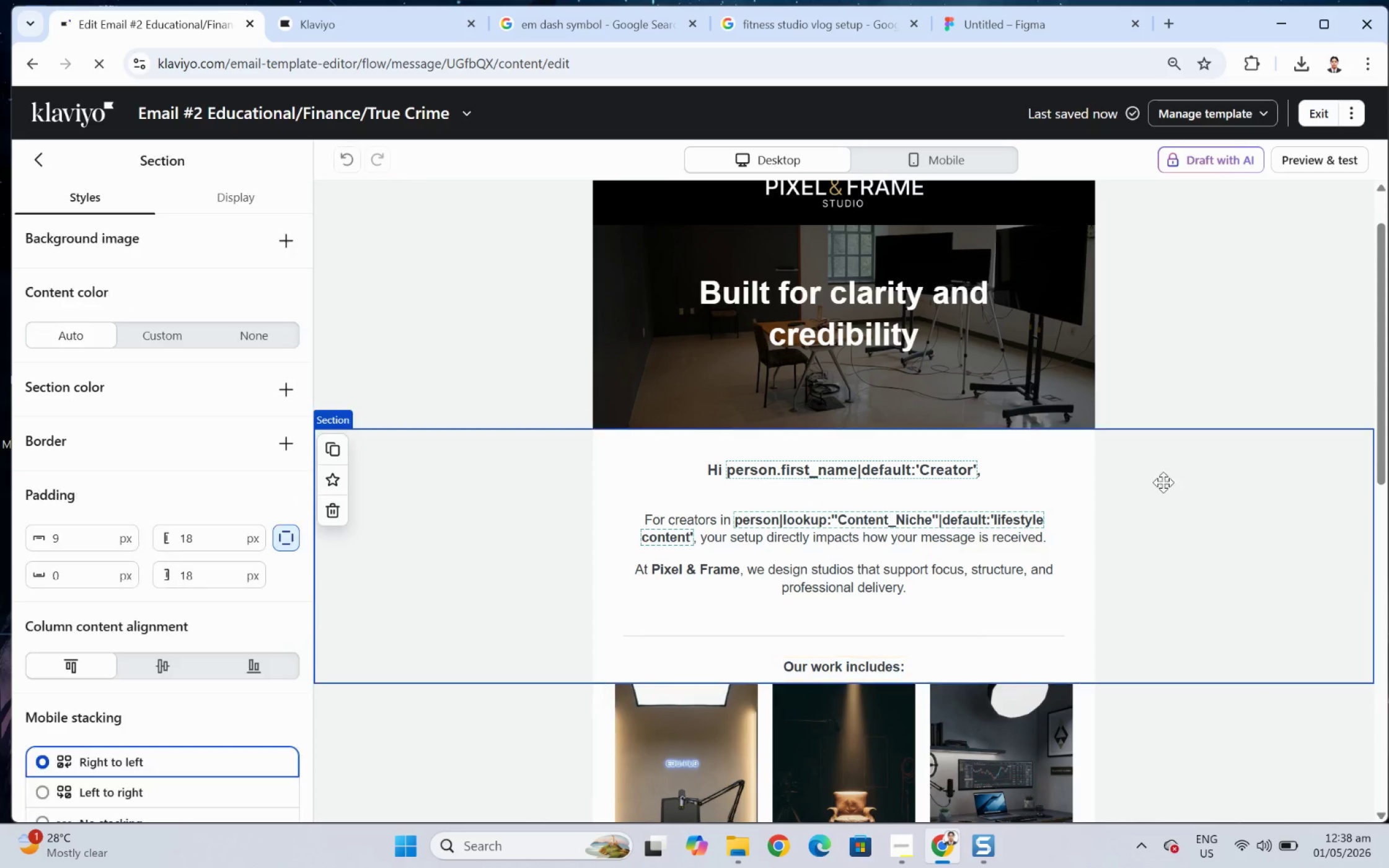 
scroll: coordinate [1151, 469], scroll_direction: up, amount: 2.0
 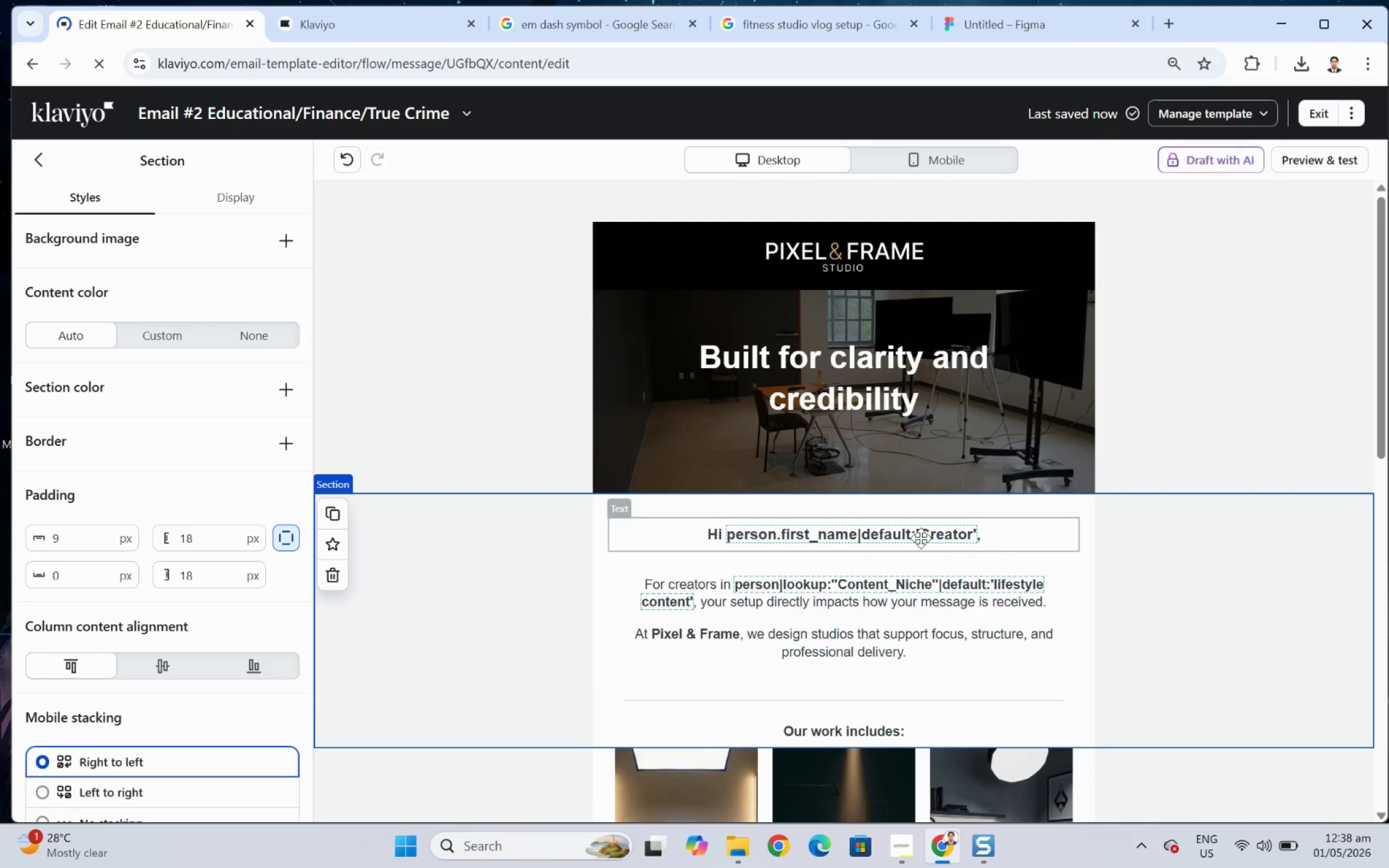 
double_click([920, 538])
 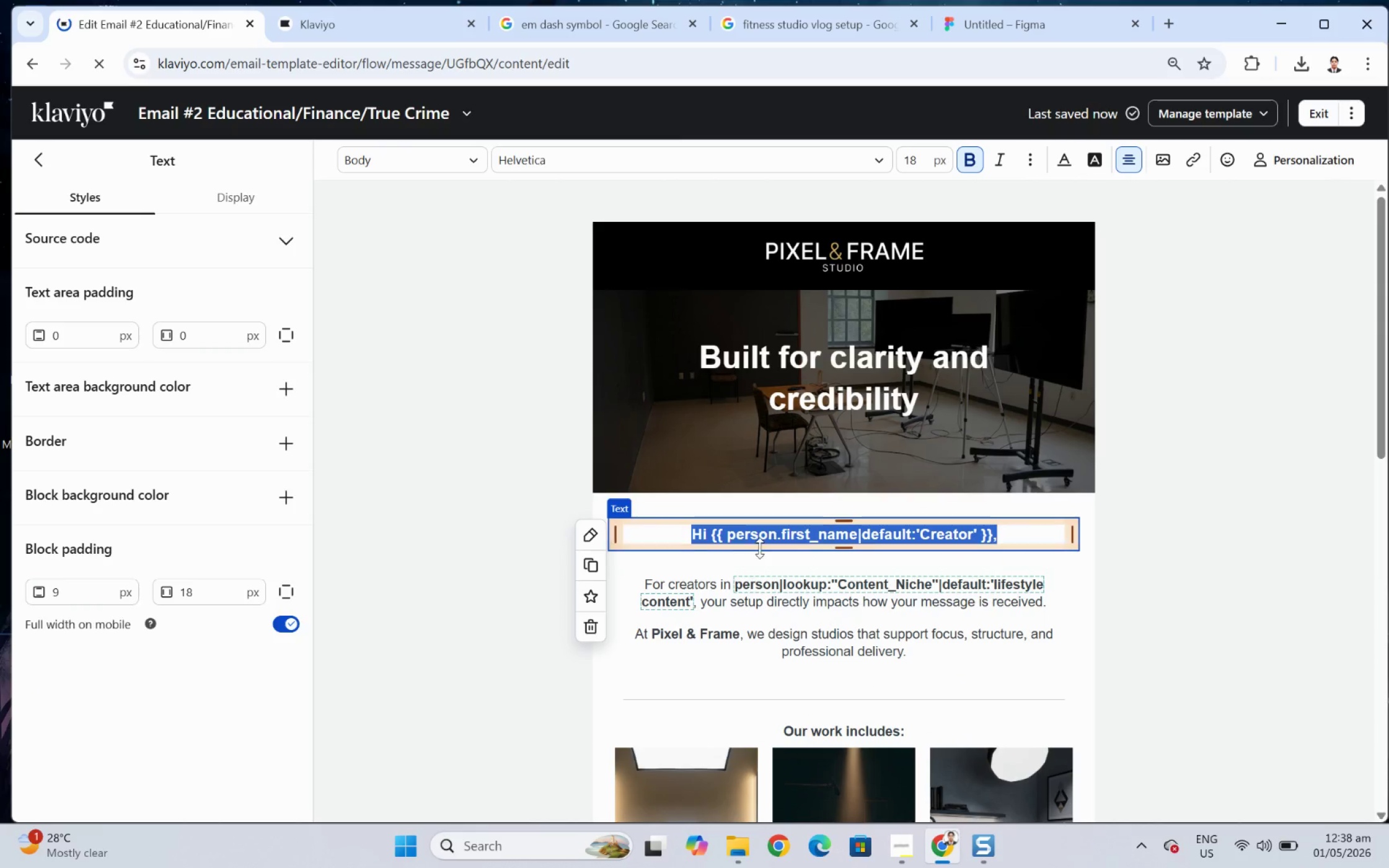 
left_click([746, 545])
 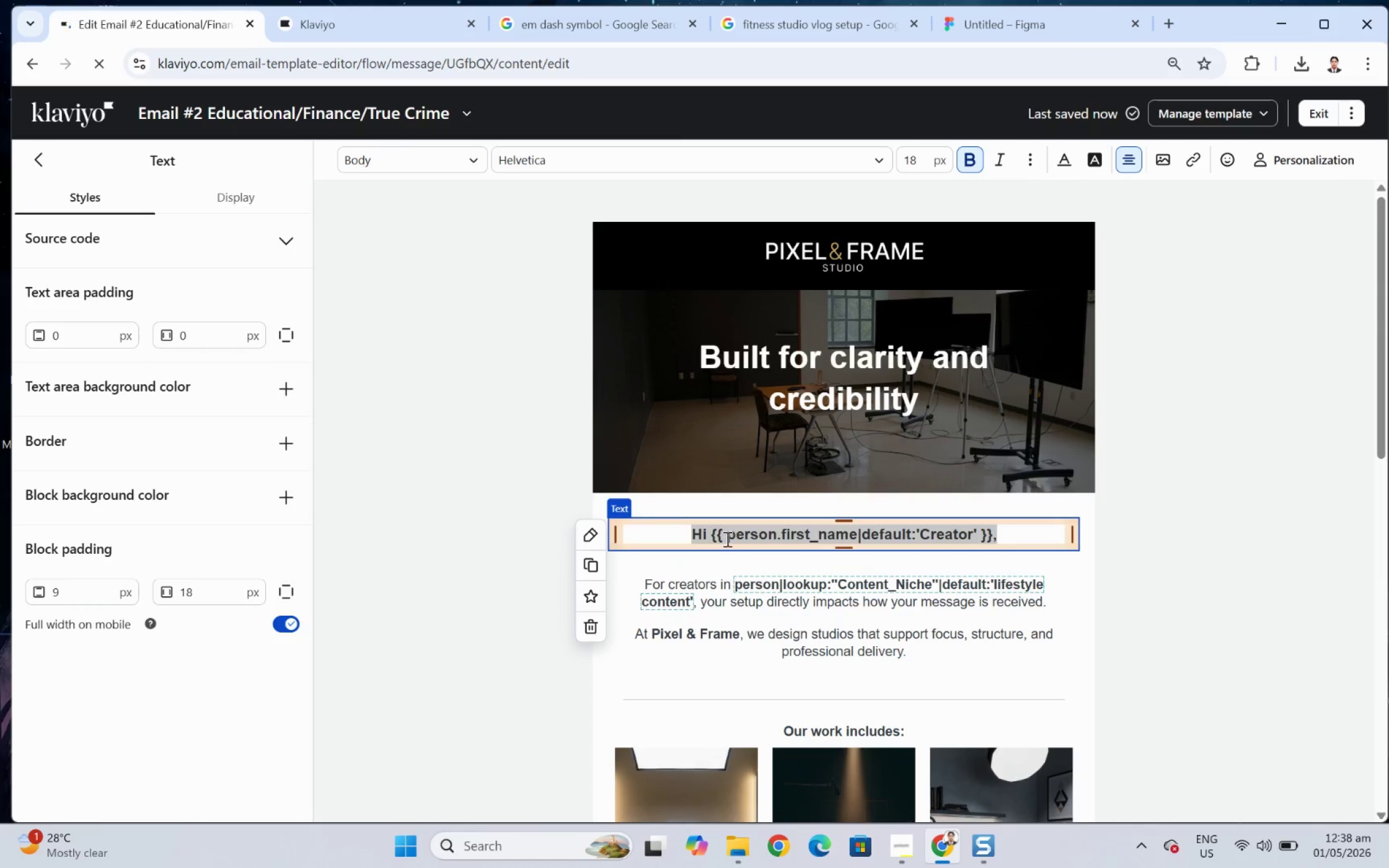 
left_click([721, 536])
 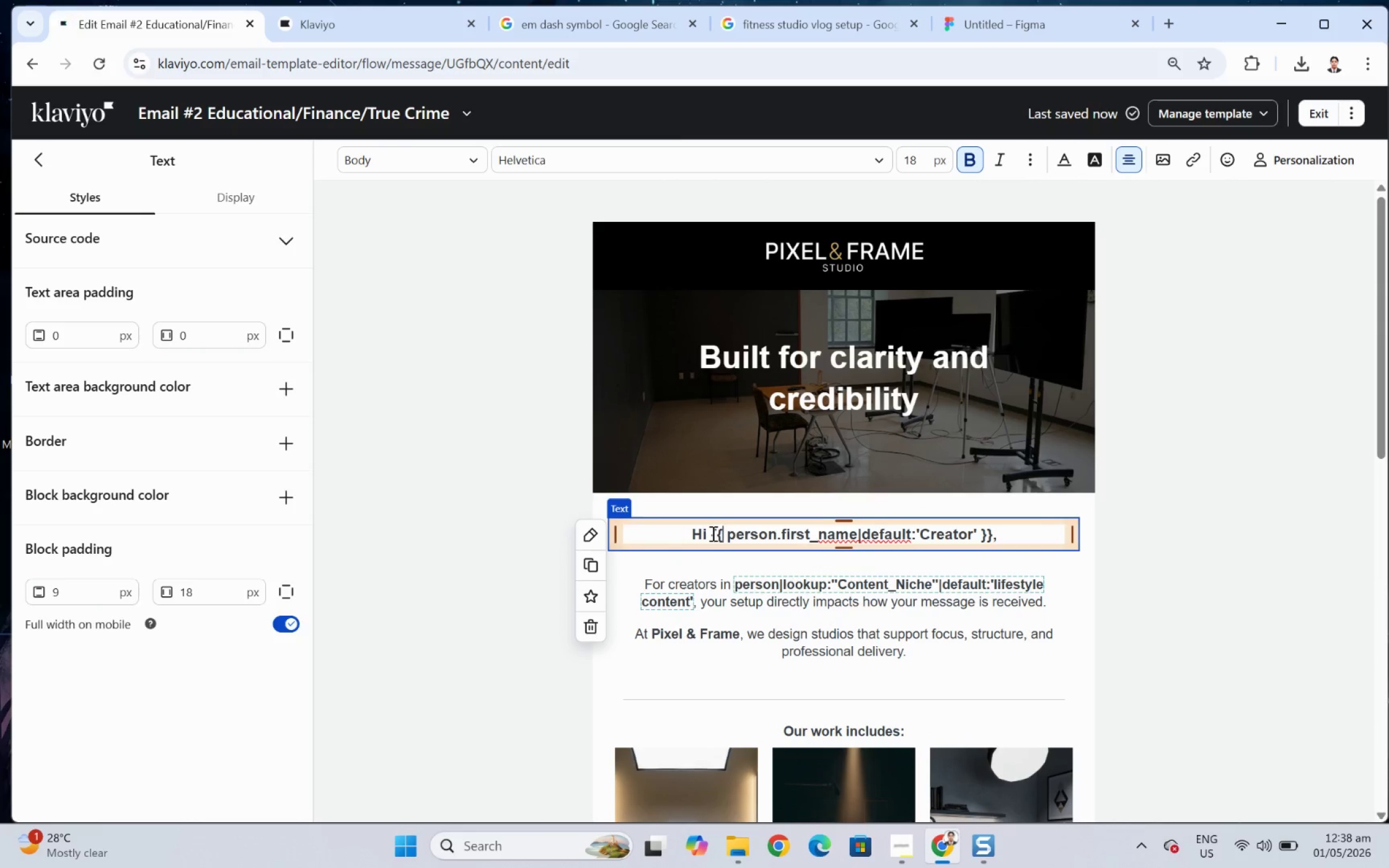 
left_click_drag(start_coordinate=[712, 533], to_coordinate=[993, 538])
 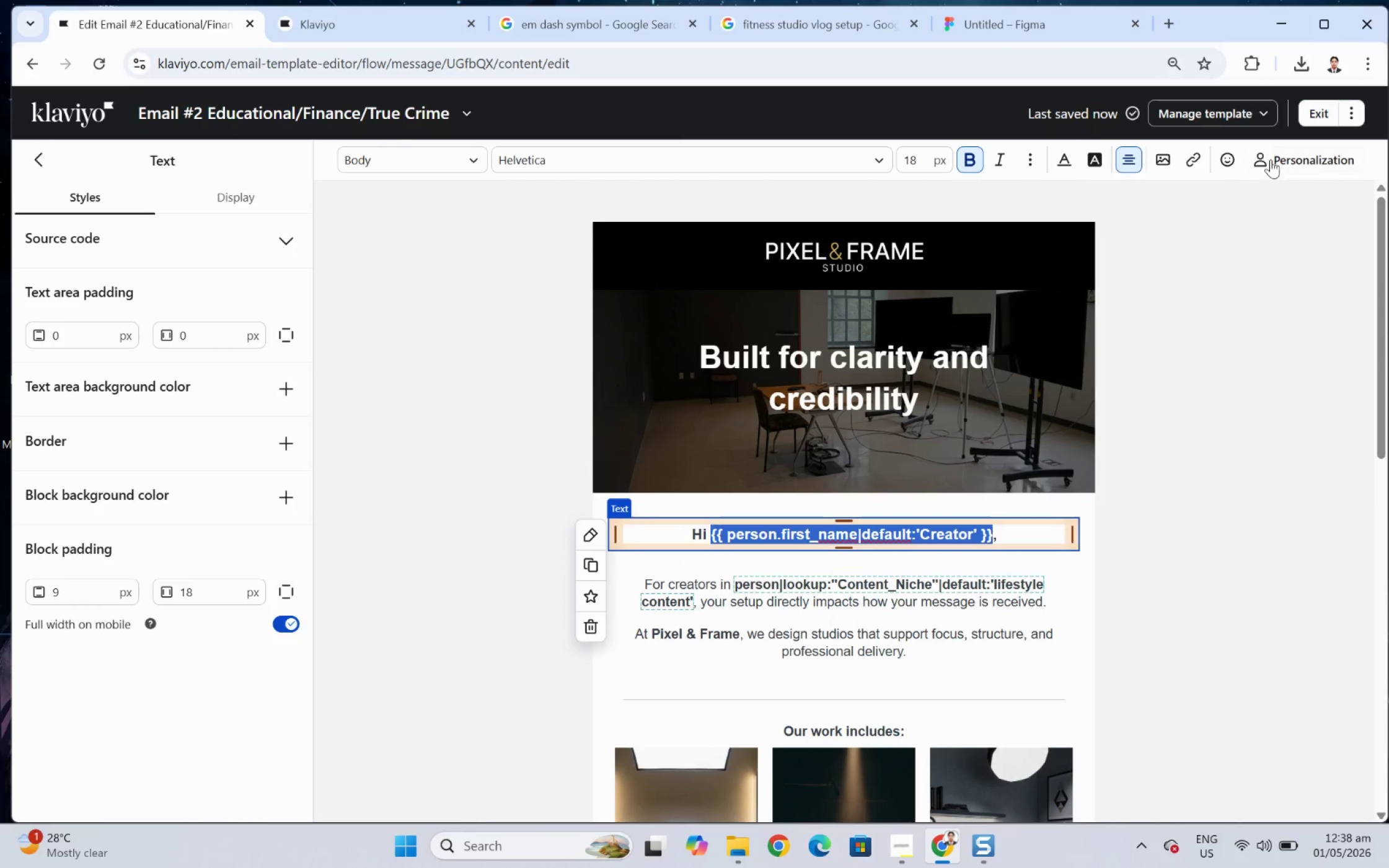 
left_click([1280, 156])
 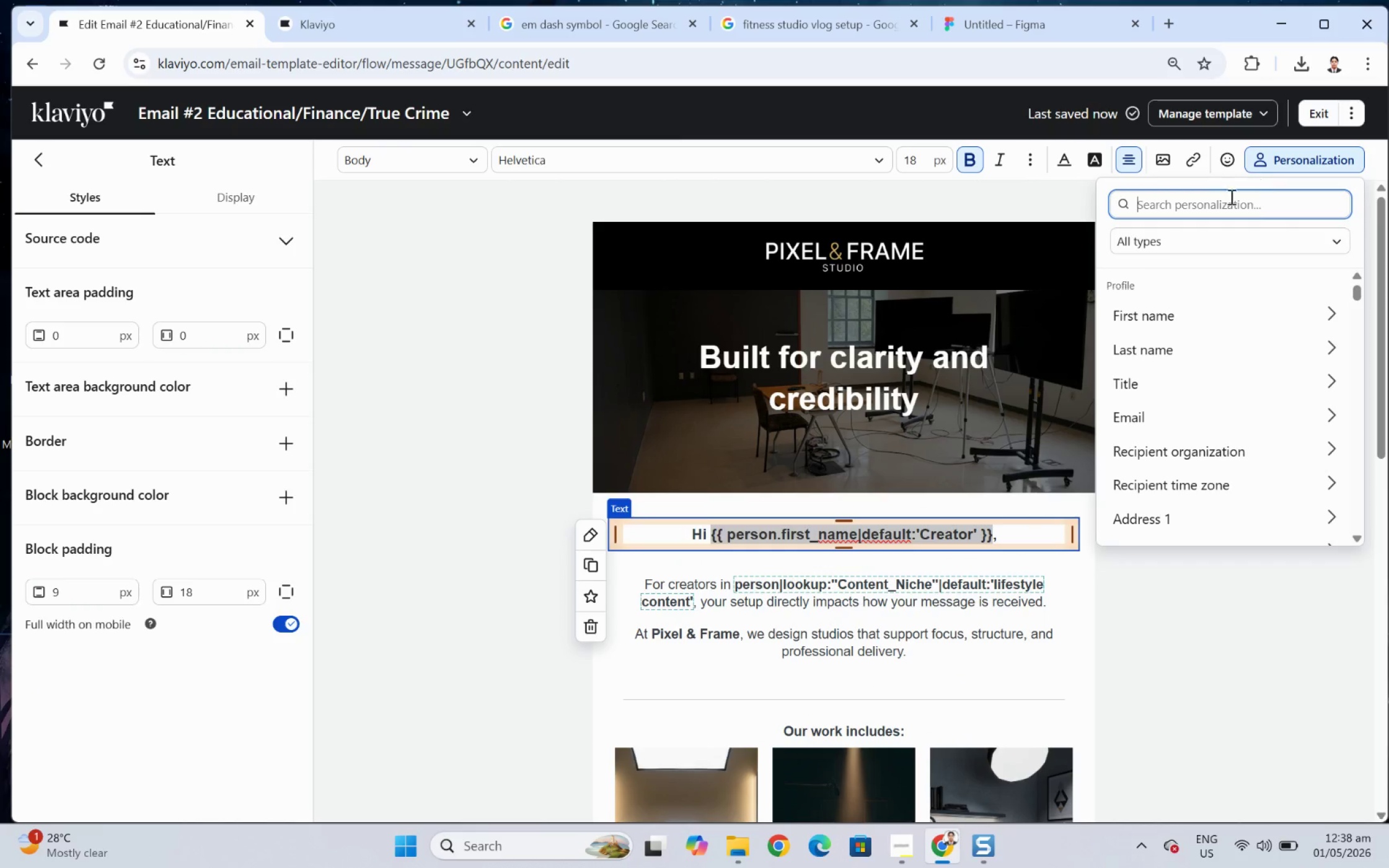 
left_click([1221, 206])
 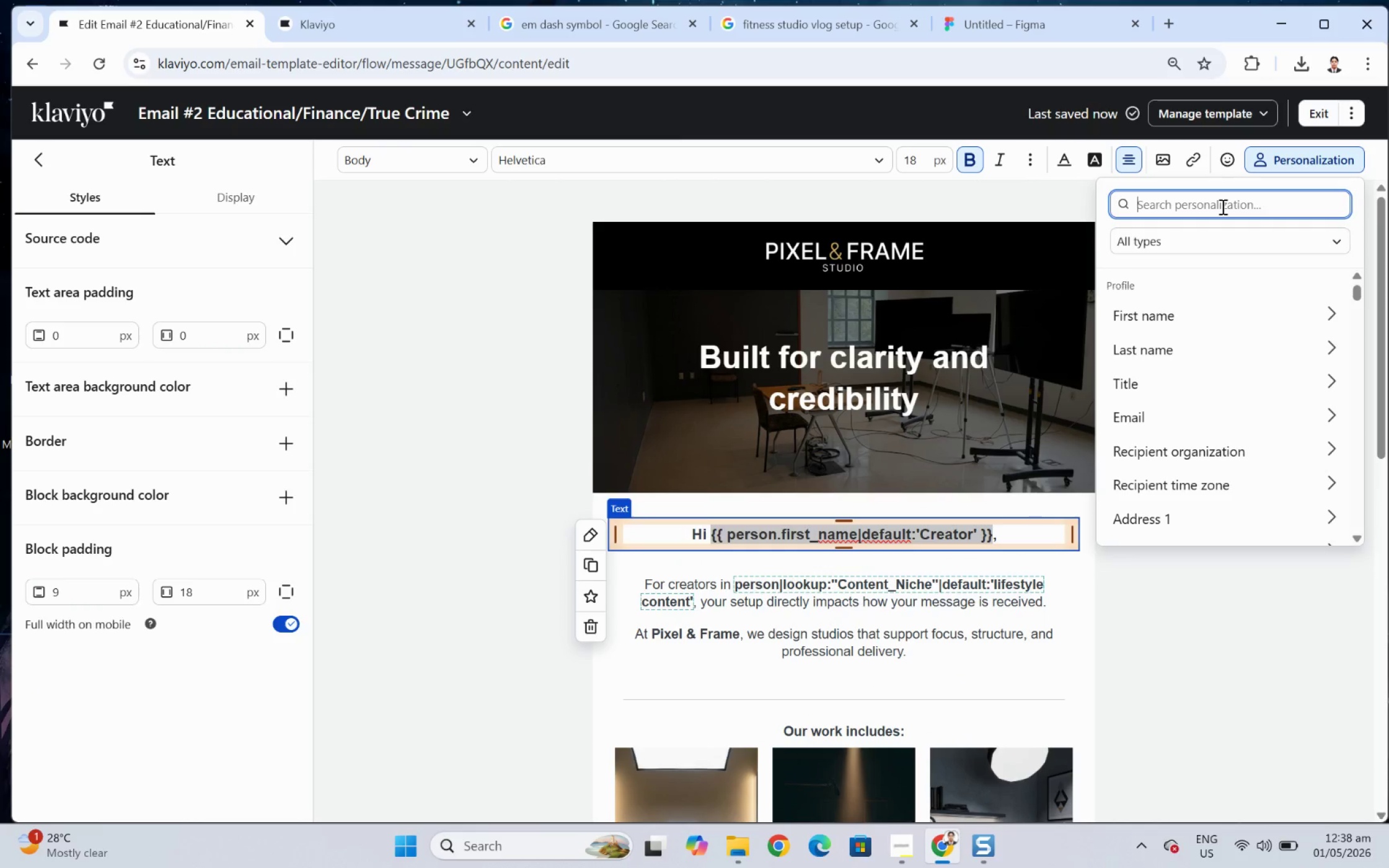 
type(CREA)
 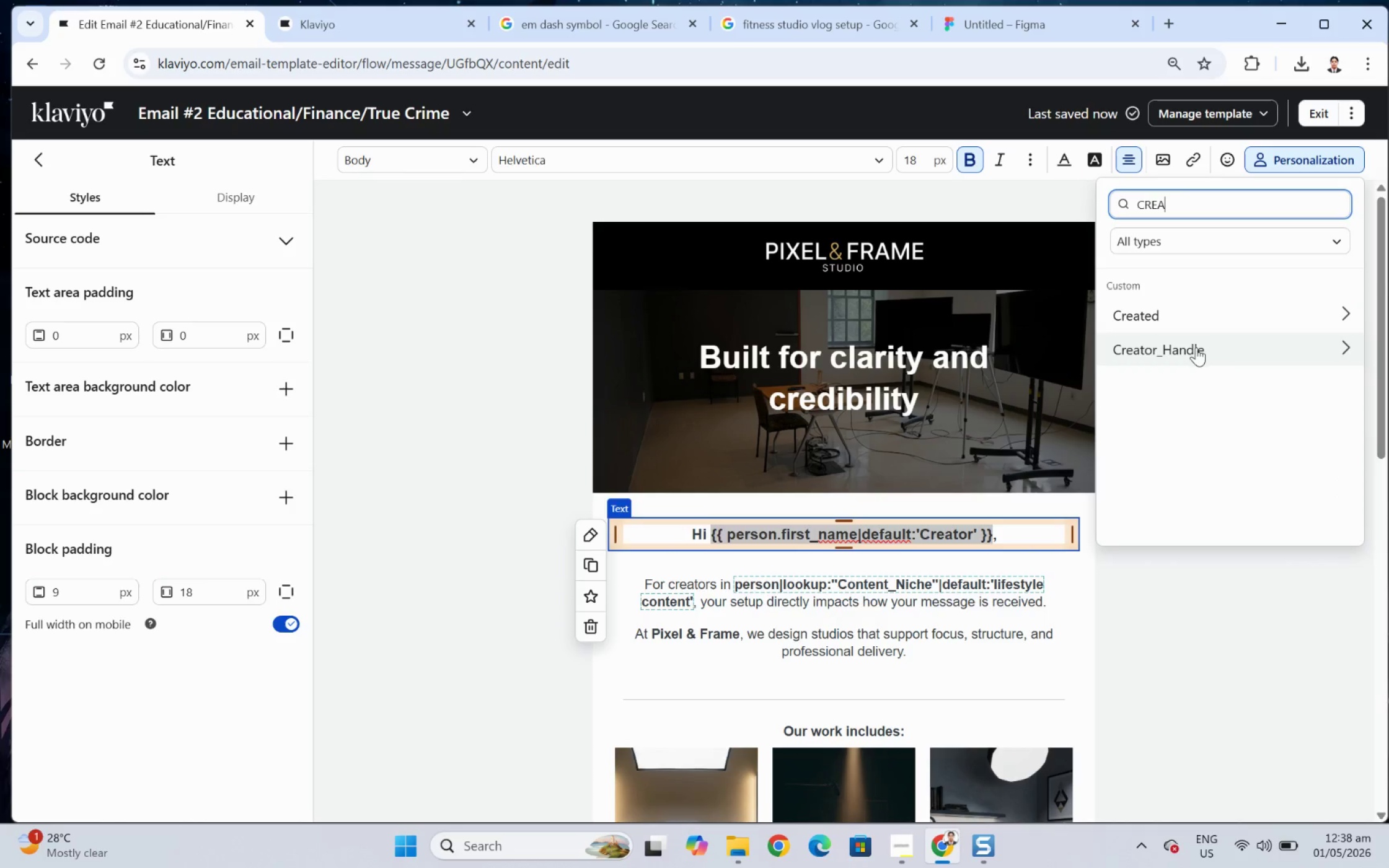 
left_click([1196, 347])
 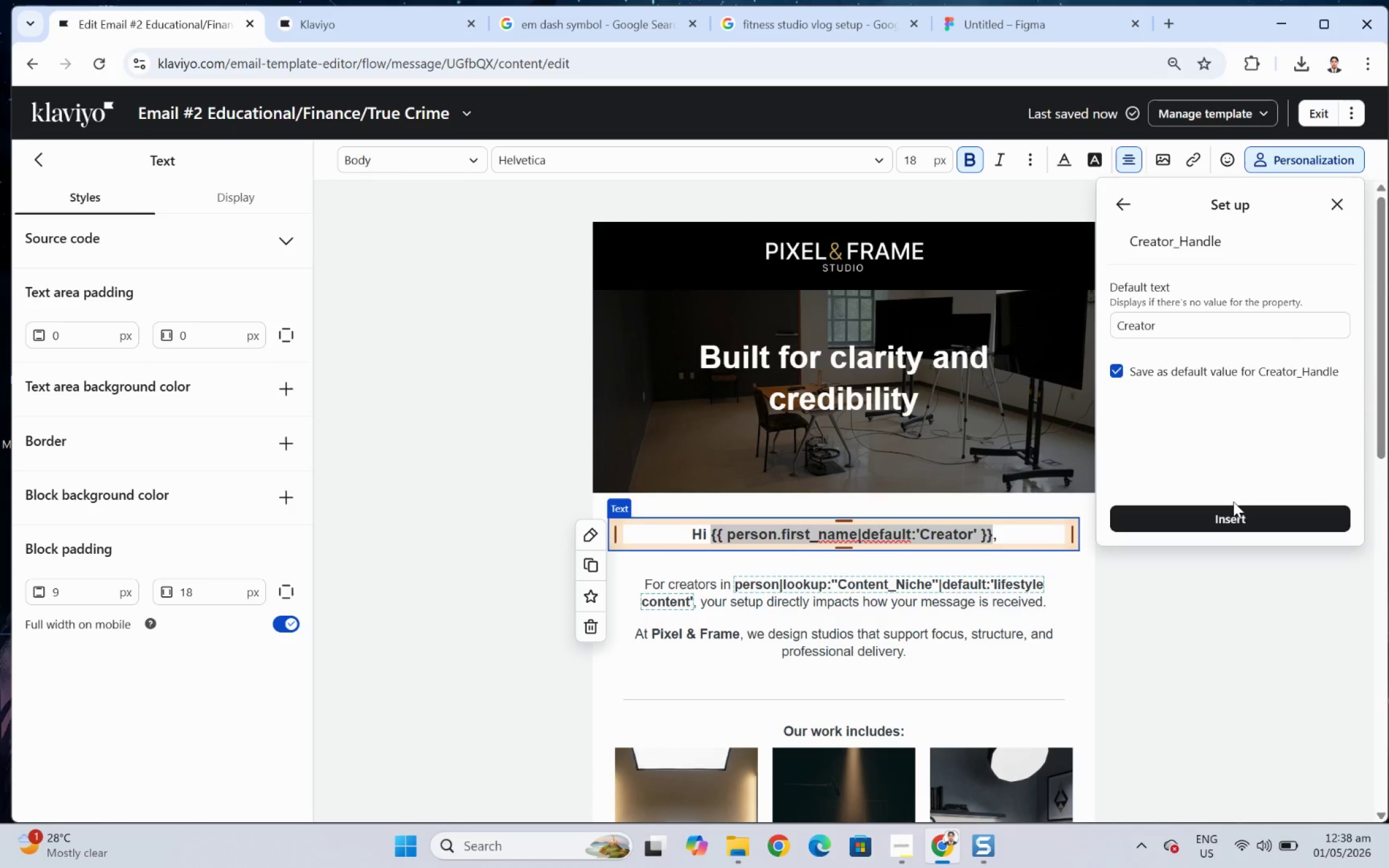 
left_click([1235, 525])
 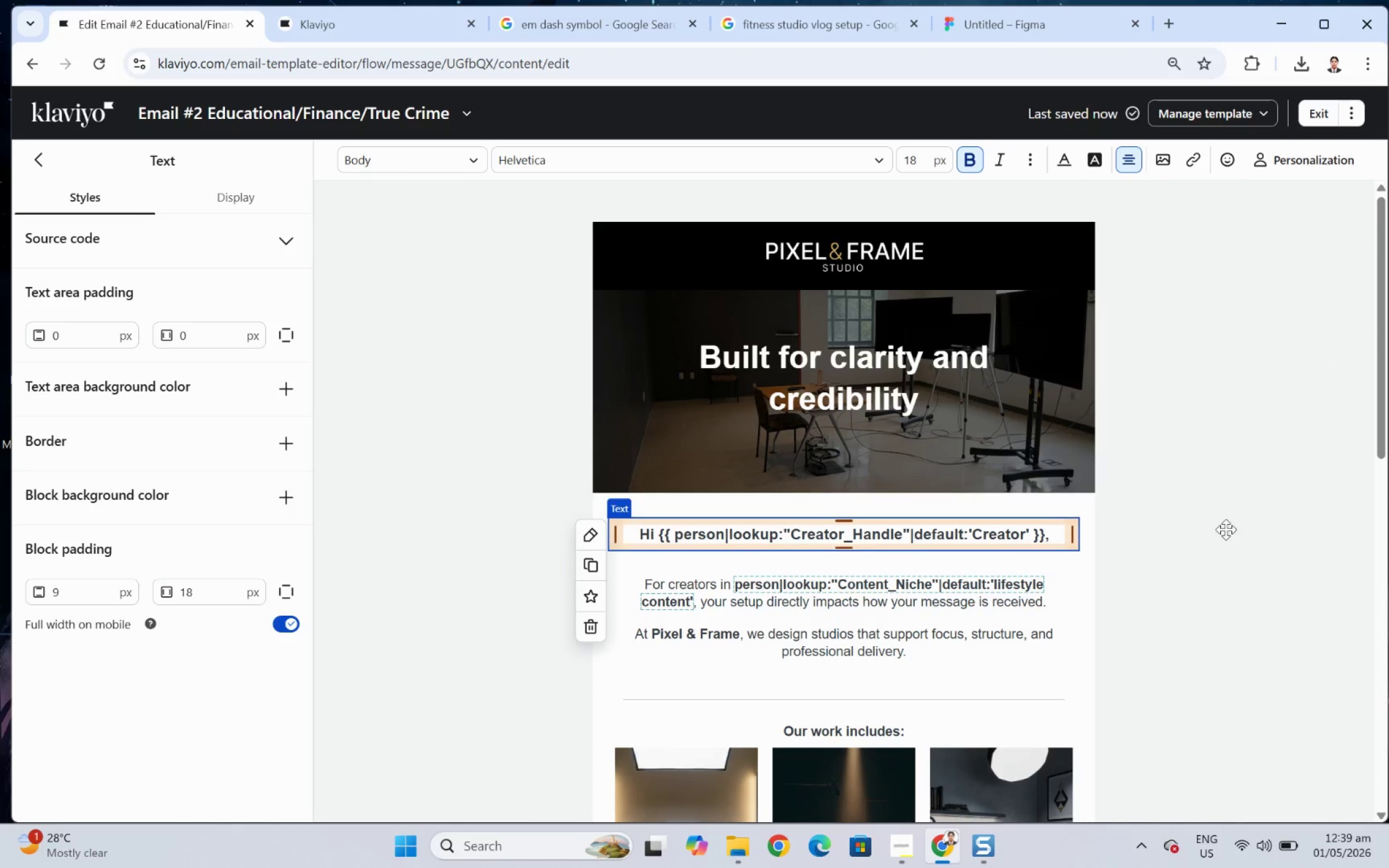 
left_click([1219, 515])
 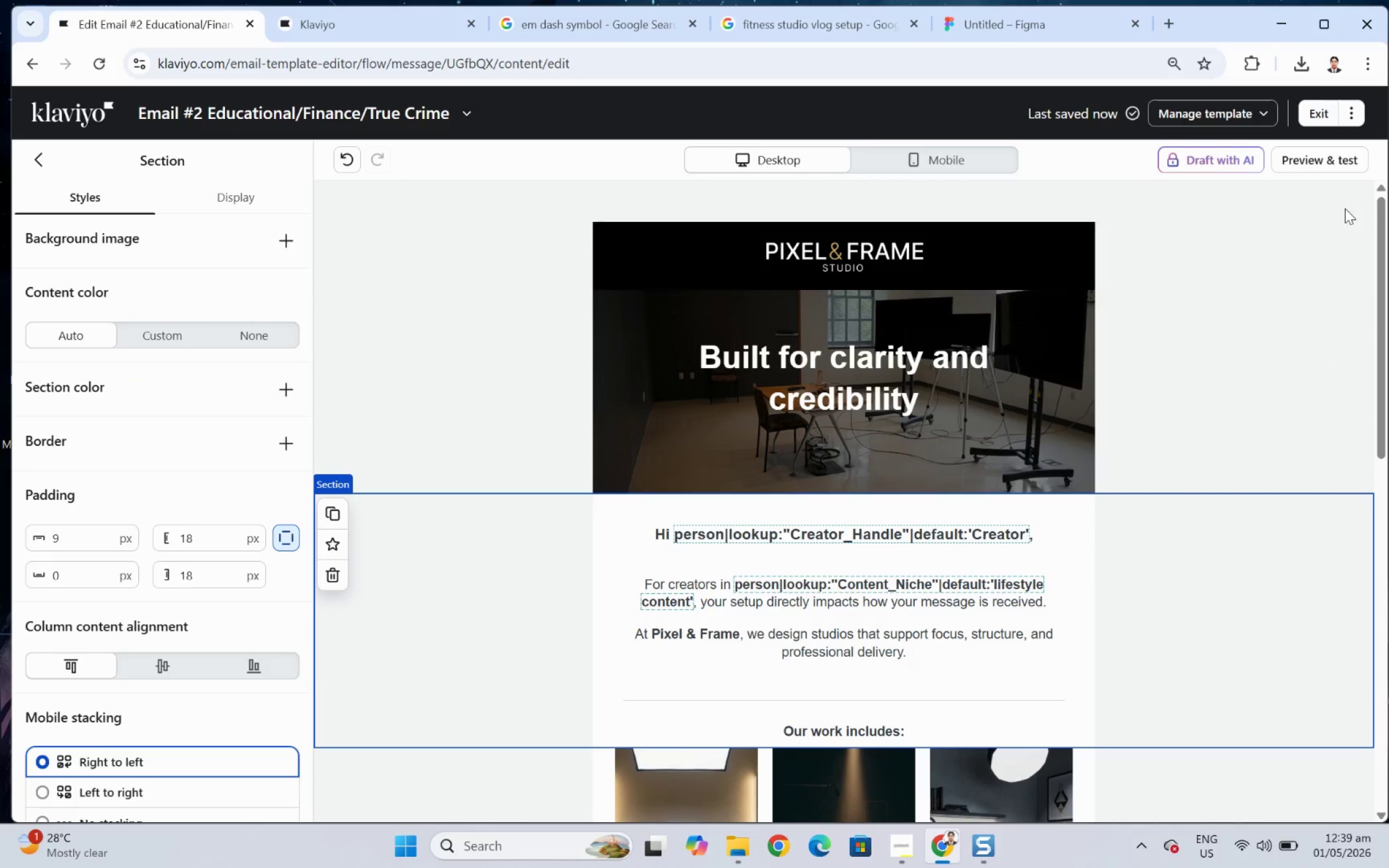 
left_click([1354, 160])
 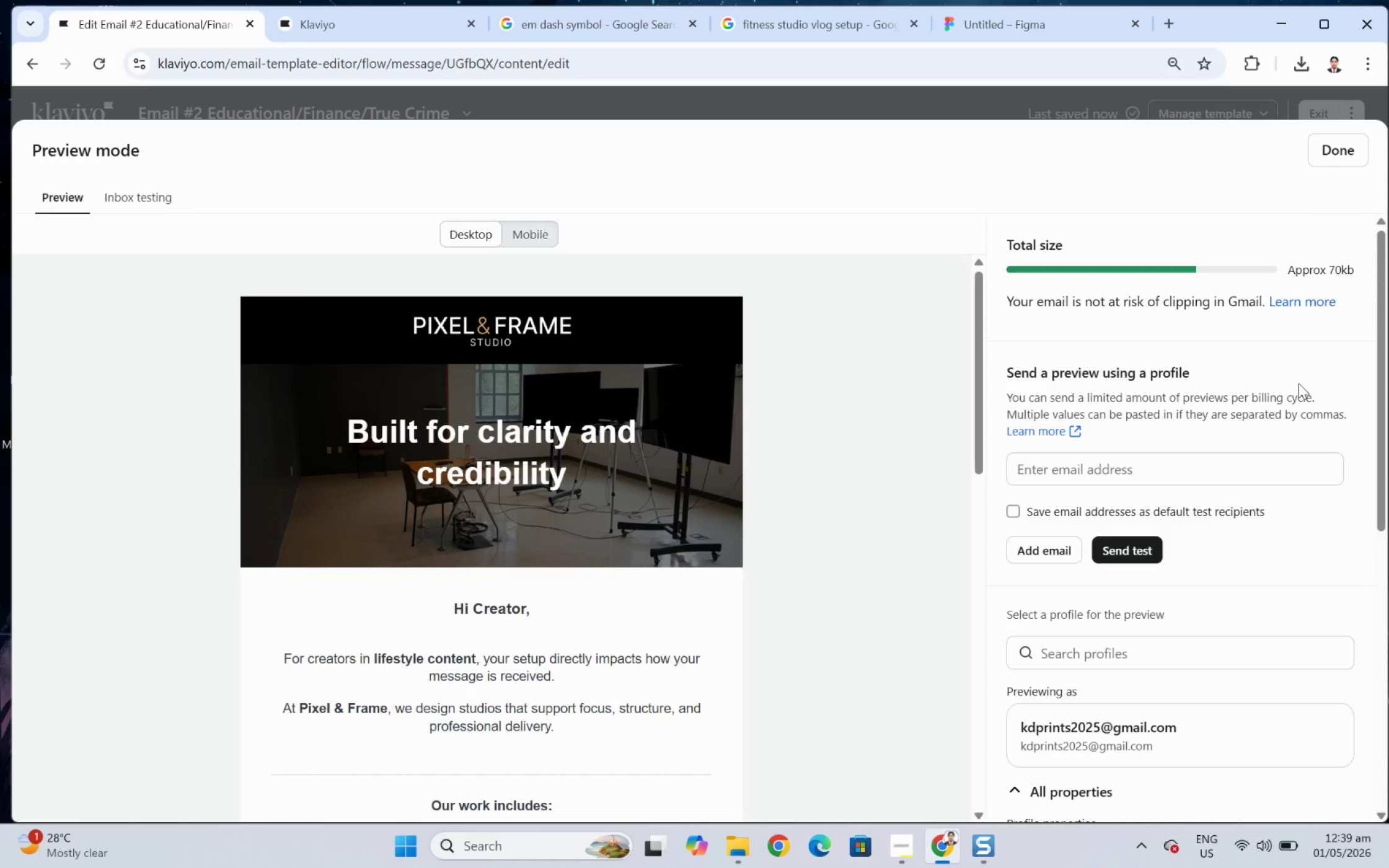 
scroll: coordinate [1239, 540], scroll_direction: down, amount: 2.0
 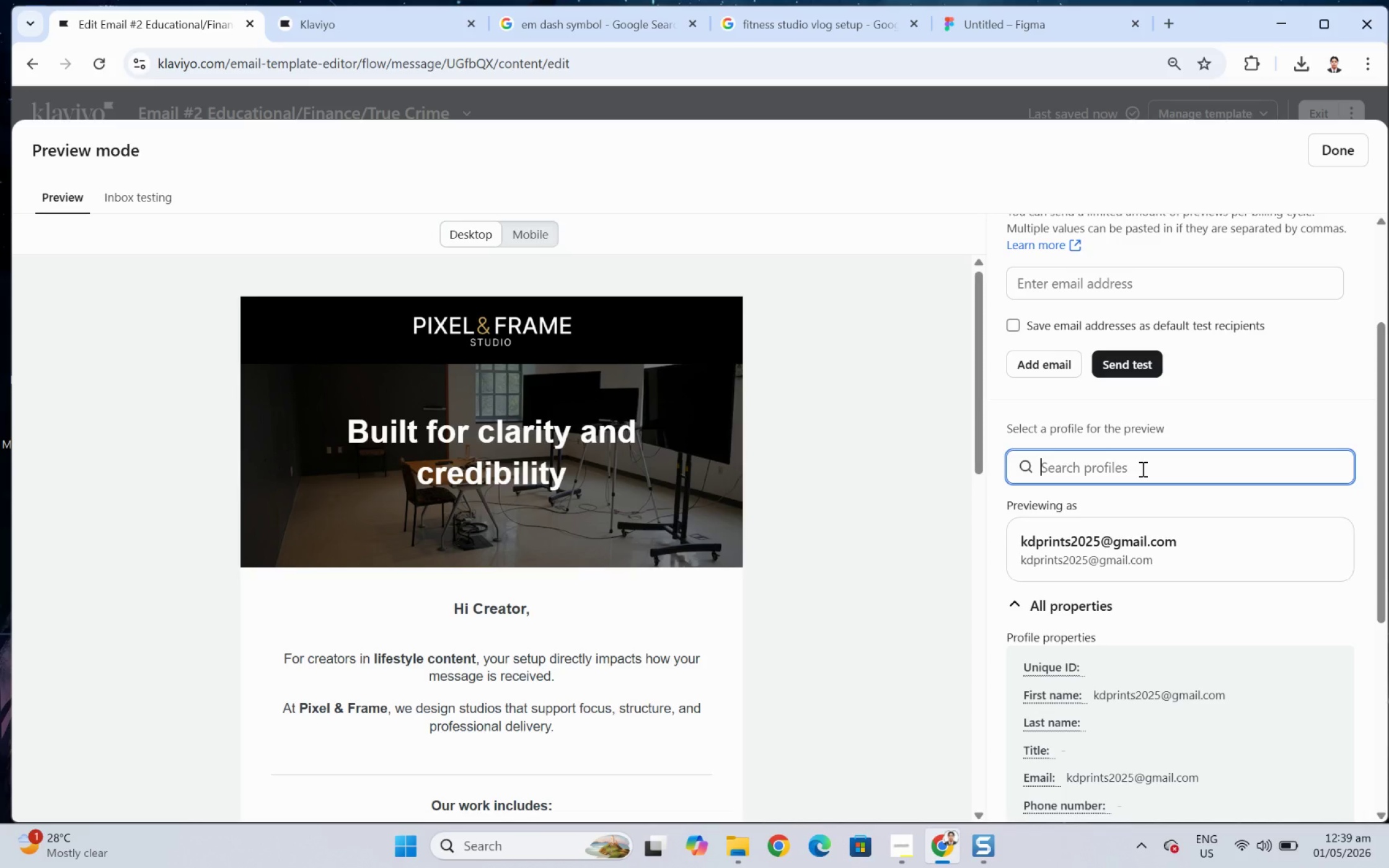 
type(DAKOTA)
 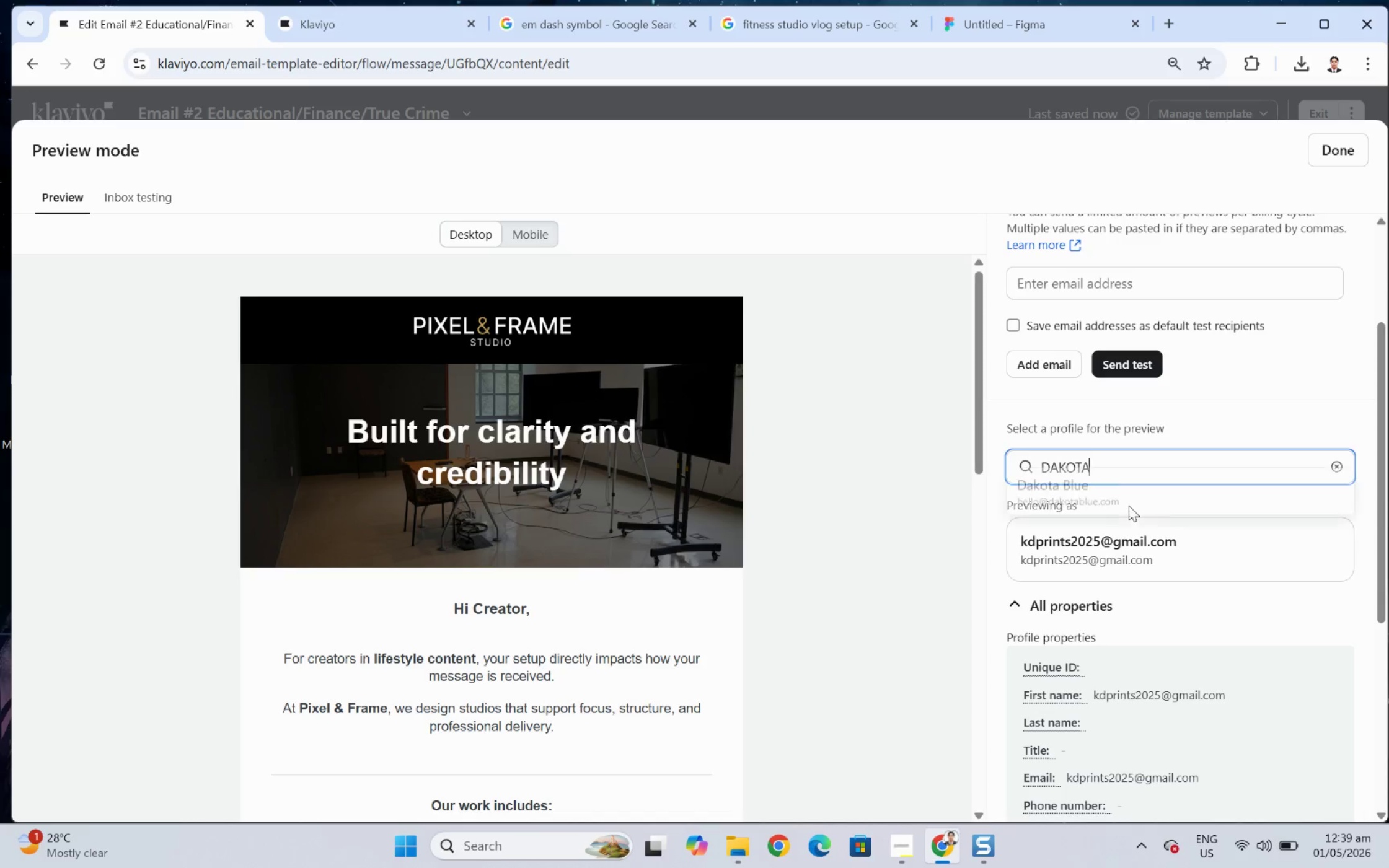 
left_click([1132, 498])
 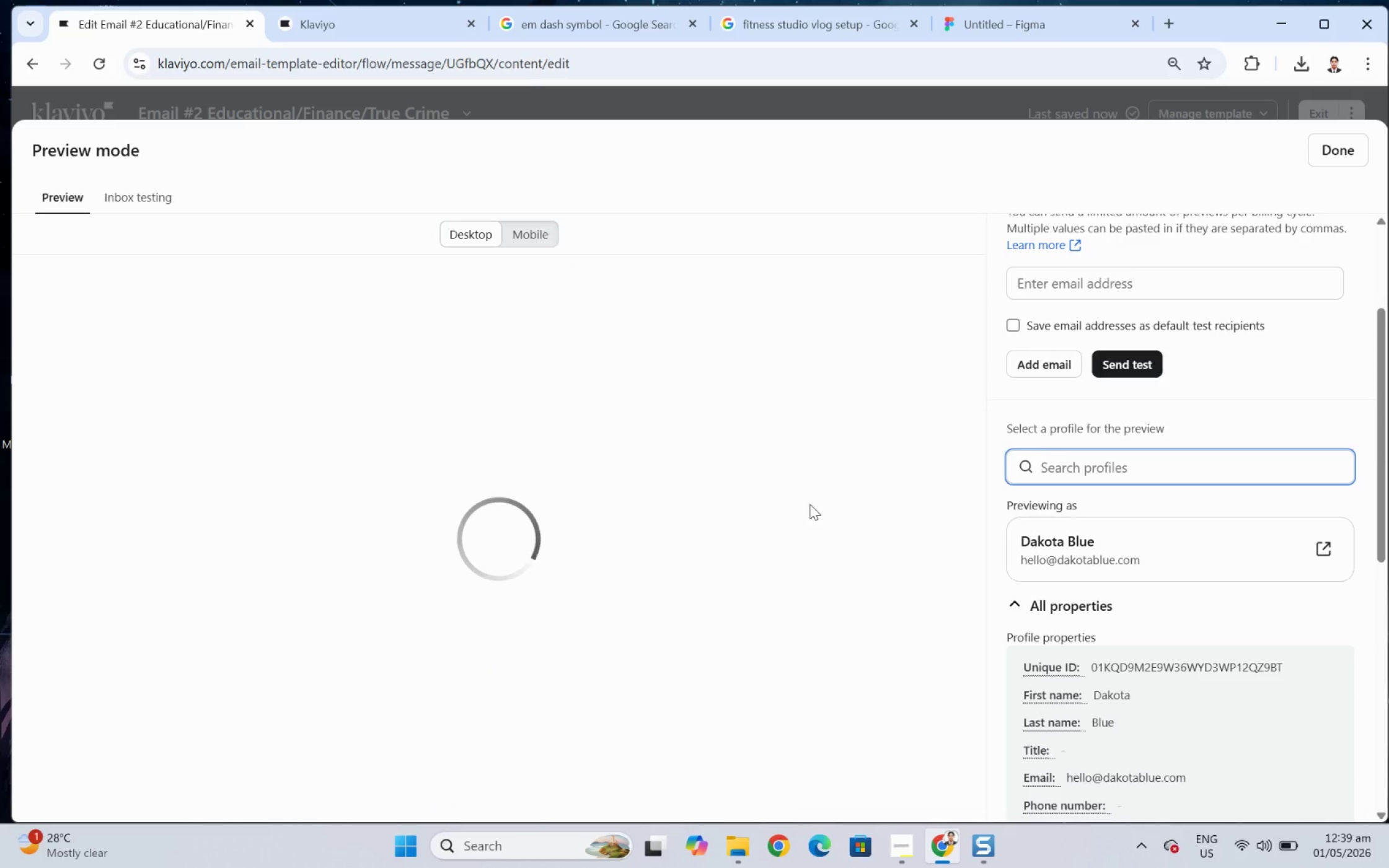 
scroll: coordinate [809, 504], scroll_direction: down, amount: 2.0
 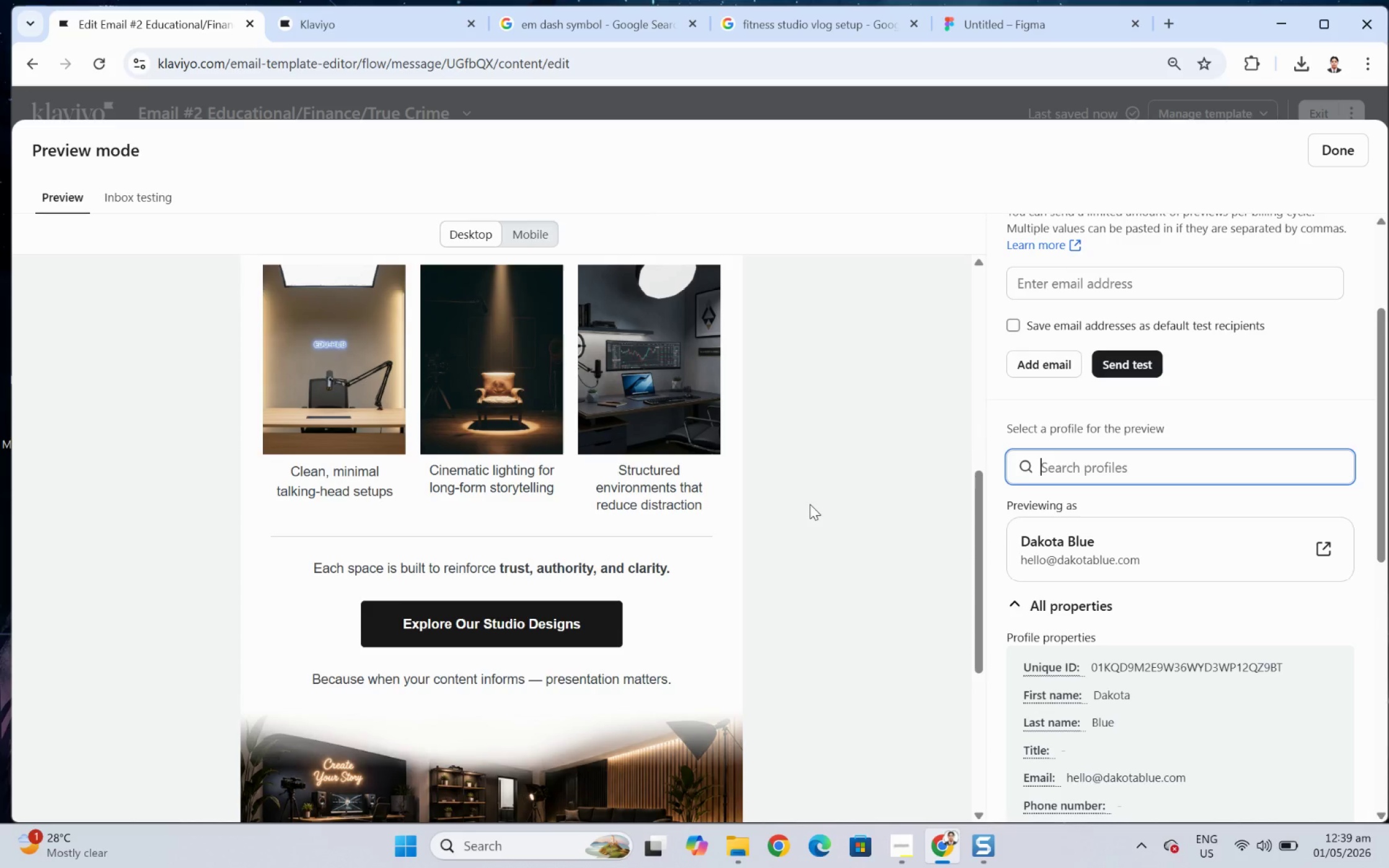 
scroll: coordinate [809, 504], scroll_direction: up, amount: 4.0
 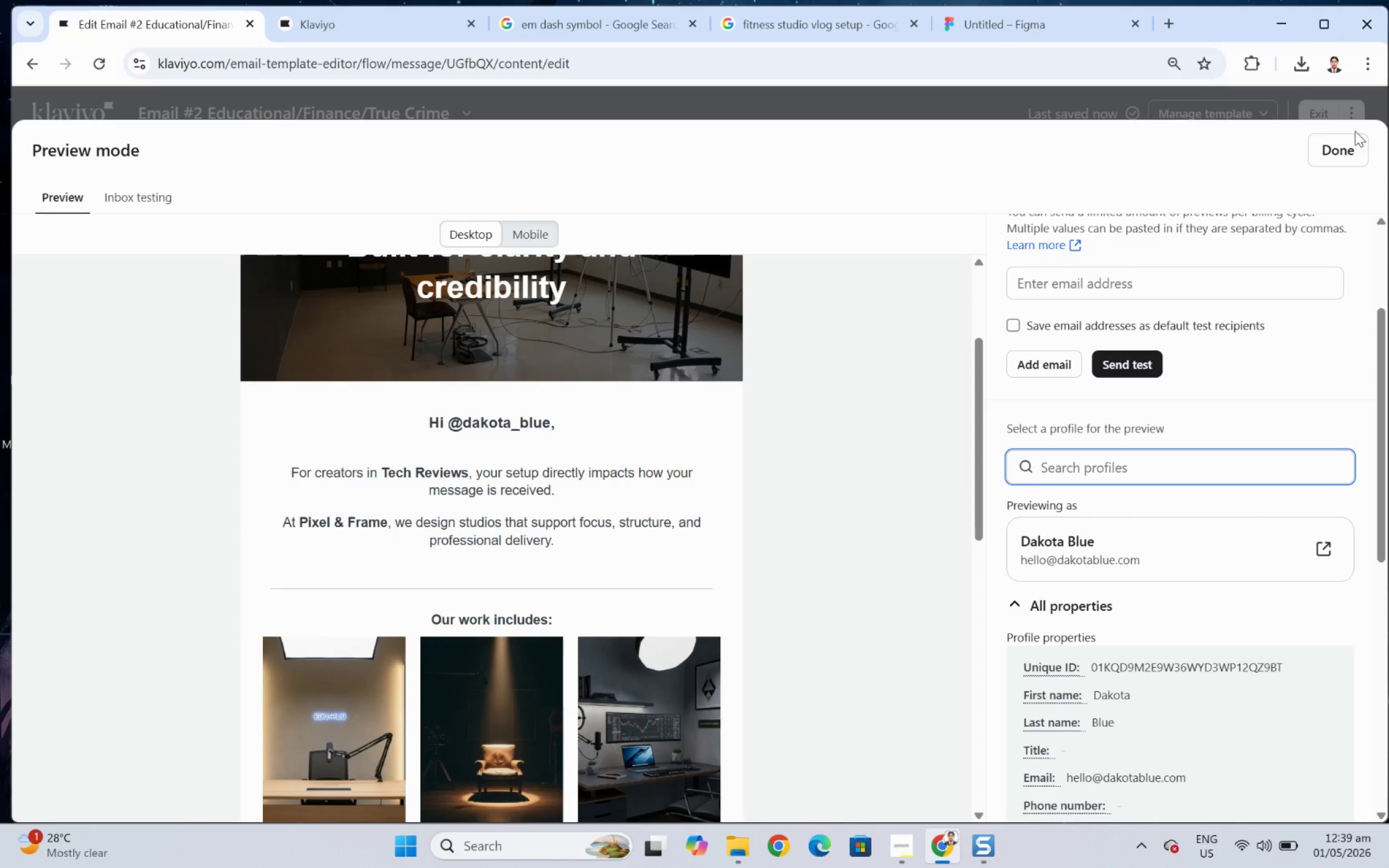 
left_click([1347, 150])
 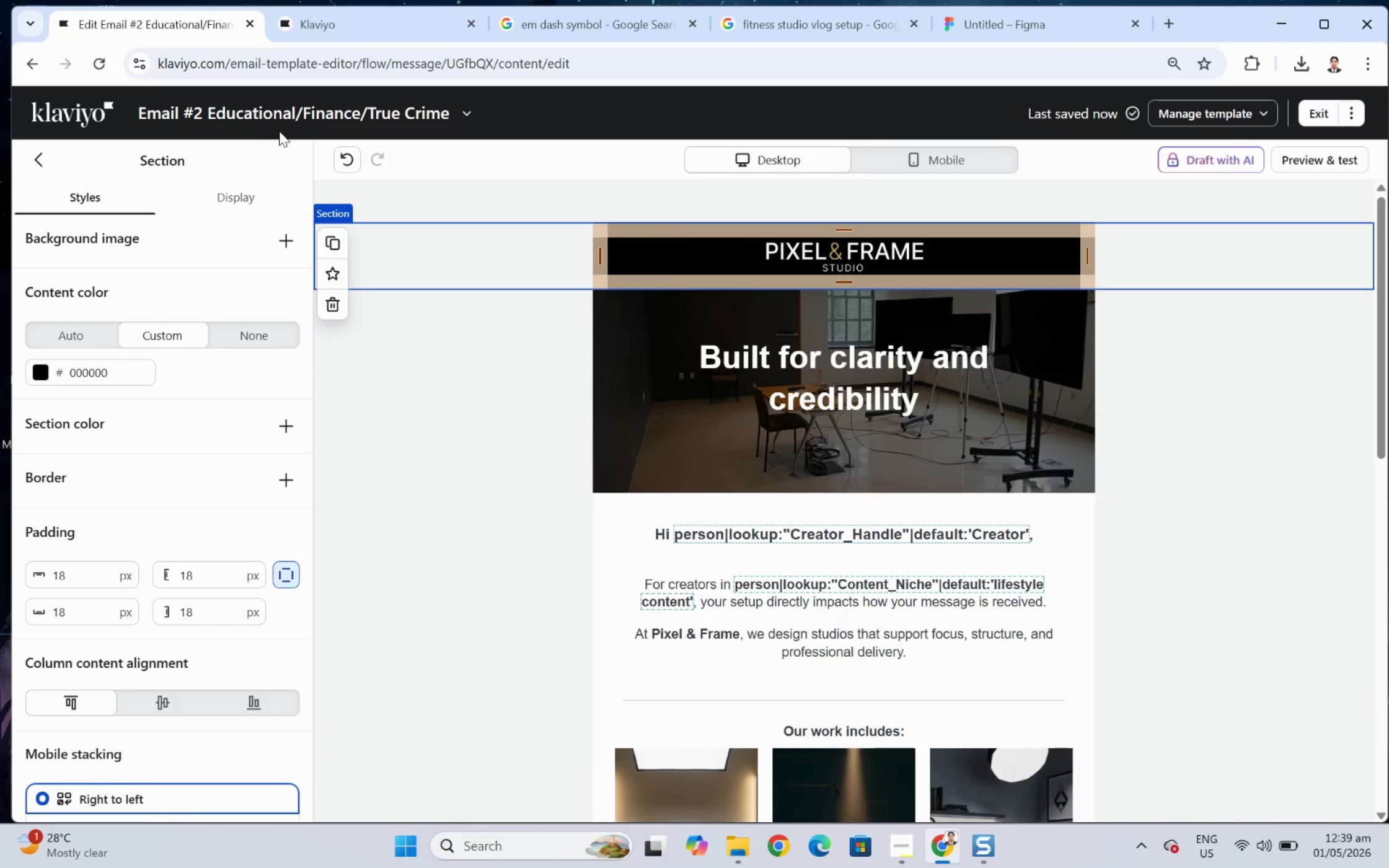 
left_click([459, 112])
 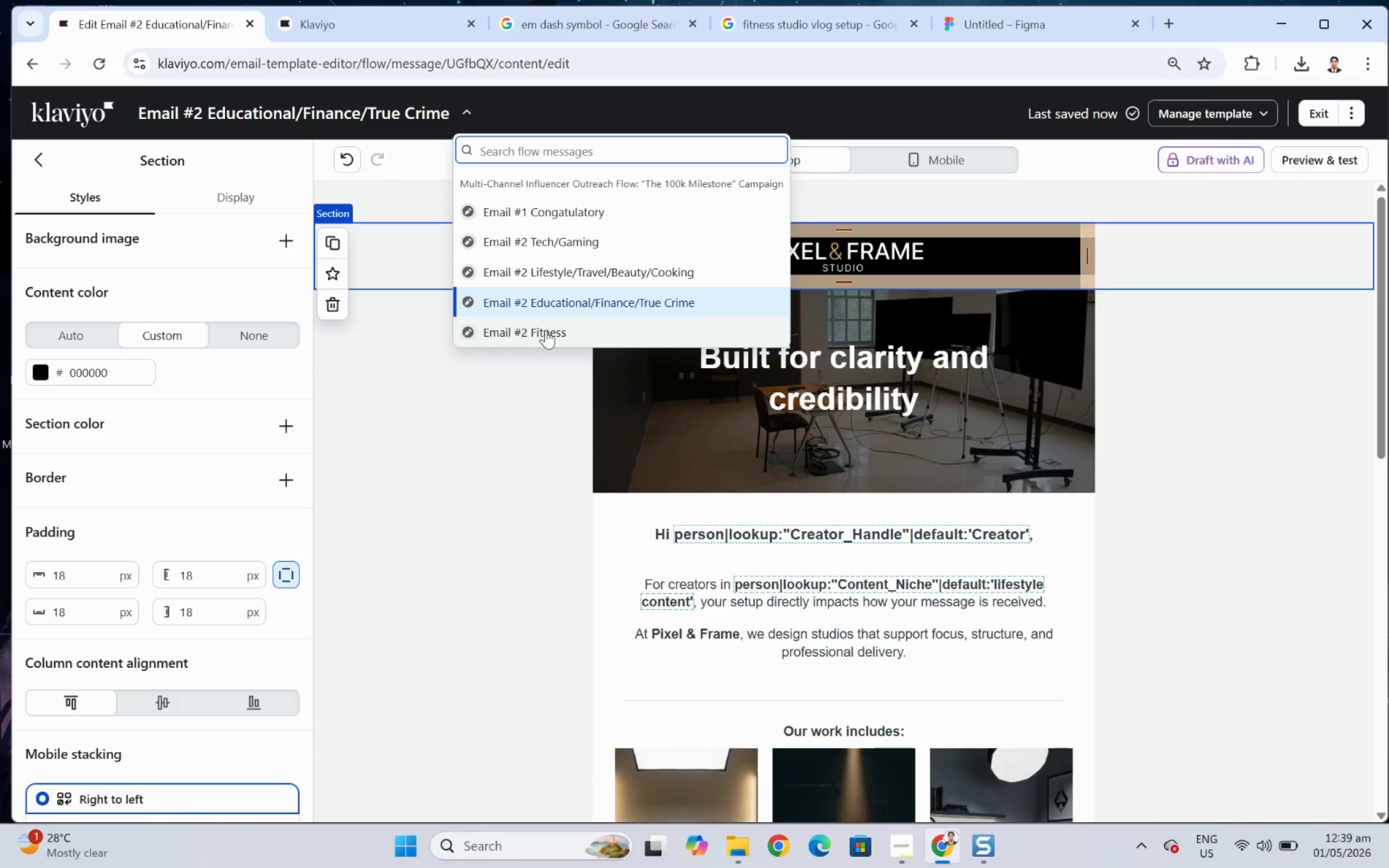 
left_click([548, 334])
 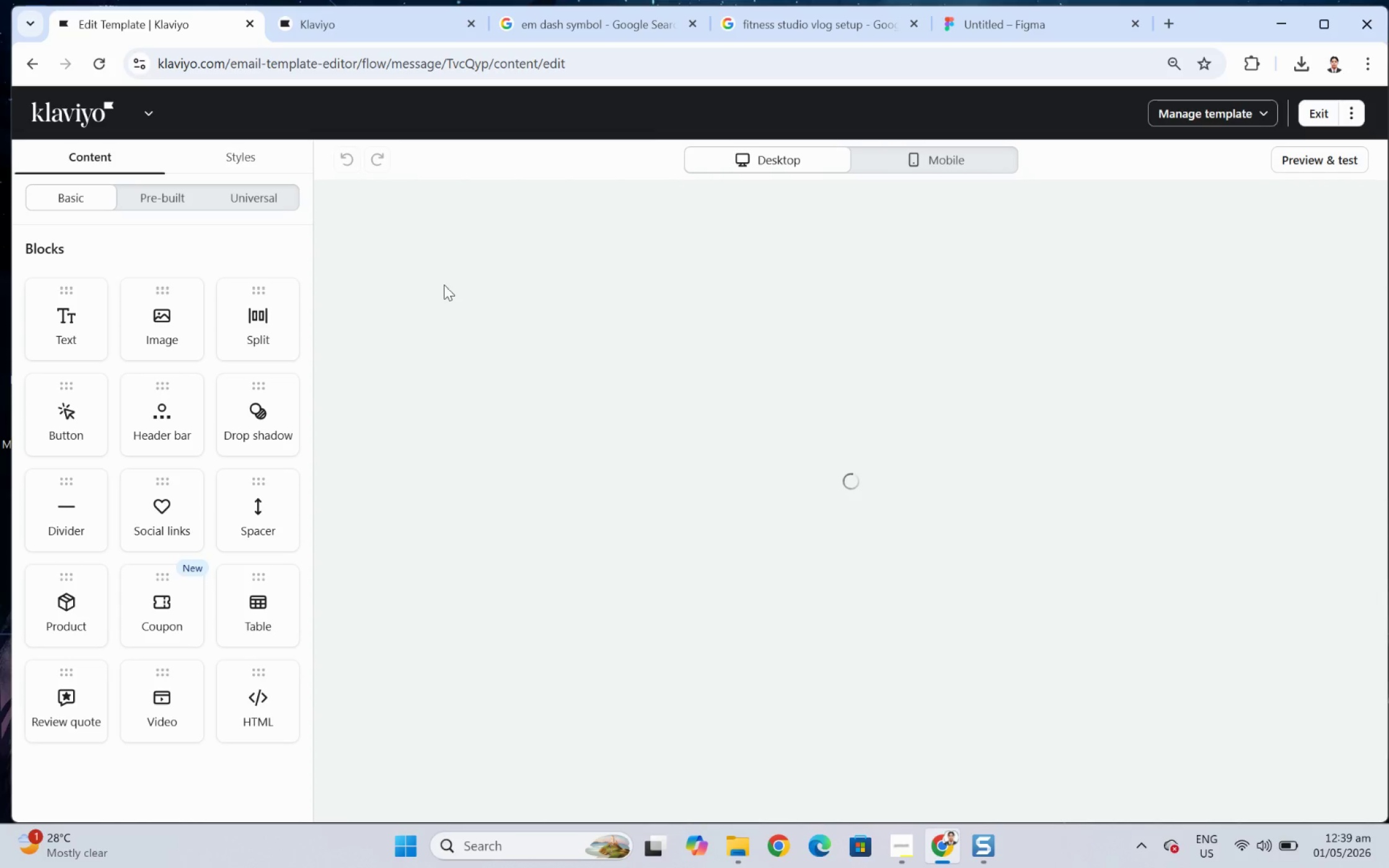 
wait(10.31)
 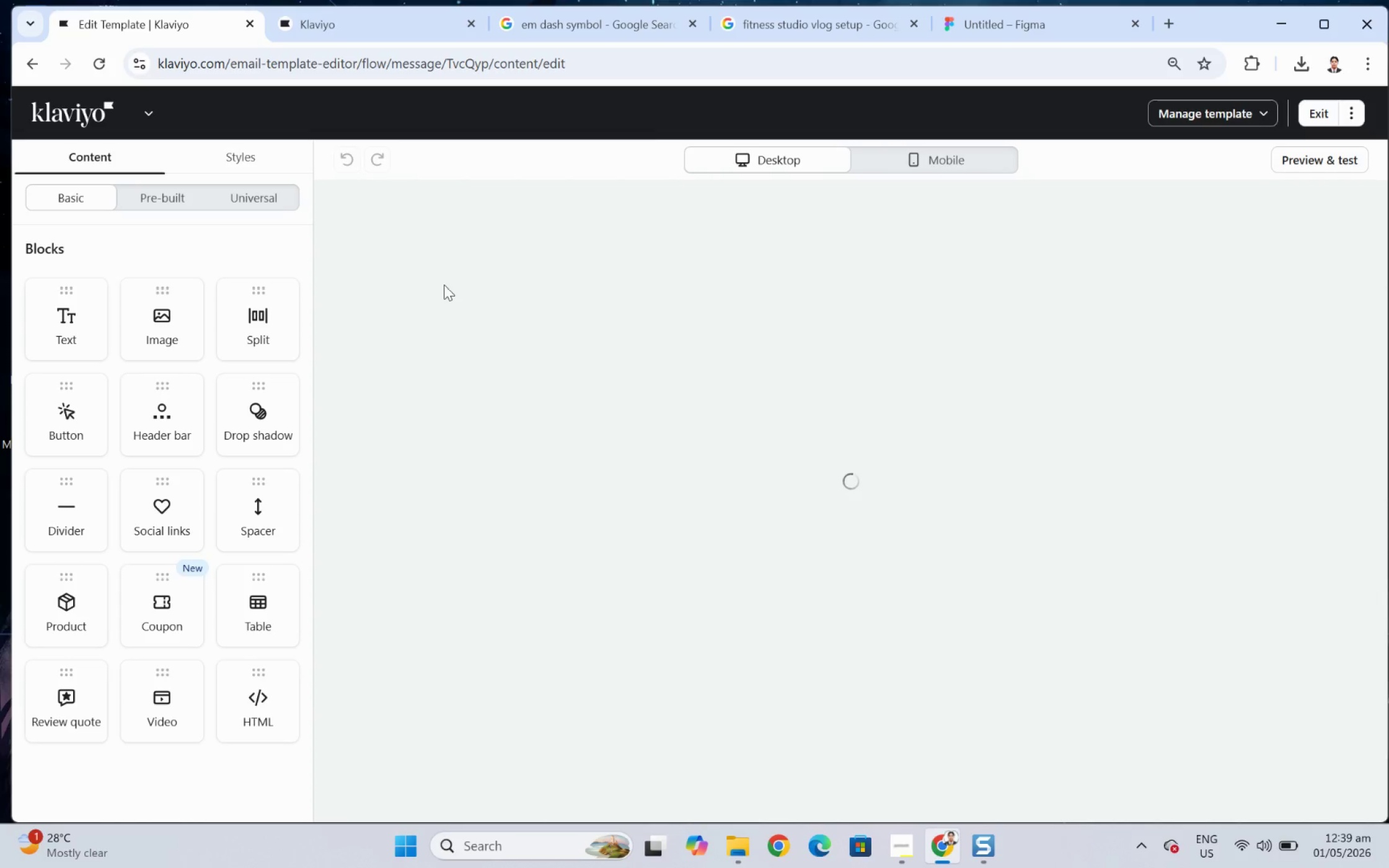 
left_click_drag(start_coordinate=[246, 508], to_coordinate=[729, 524])
 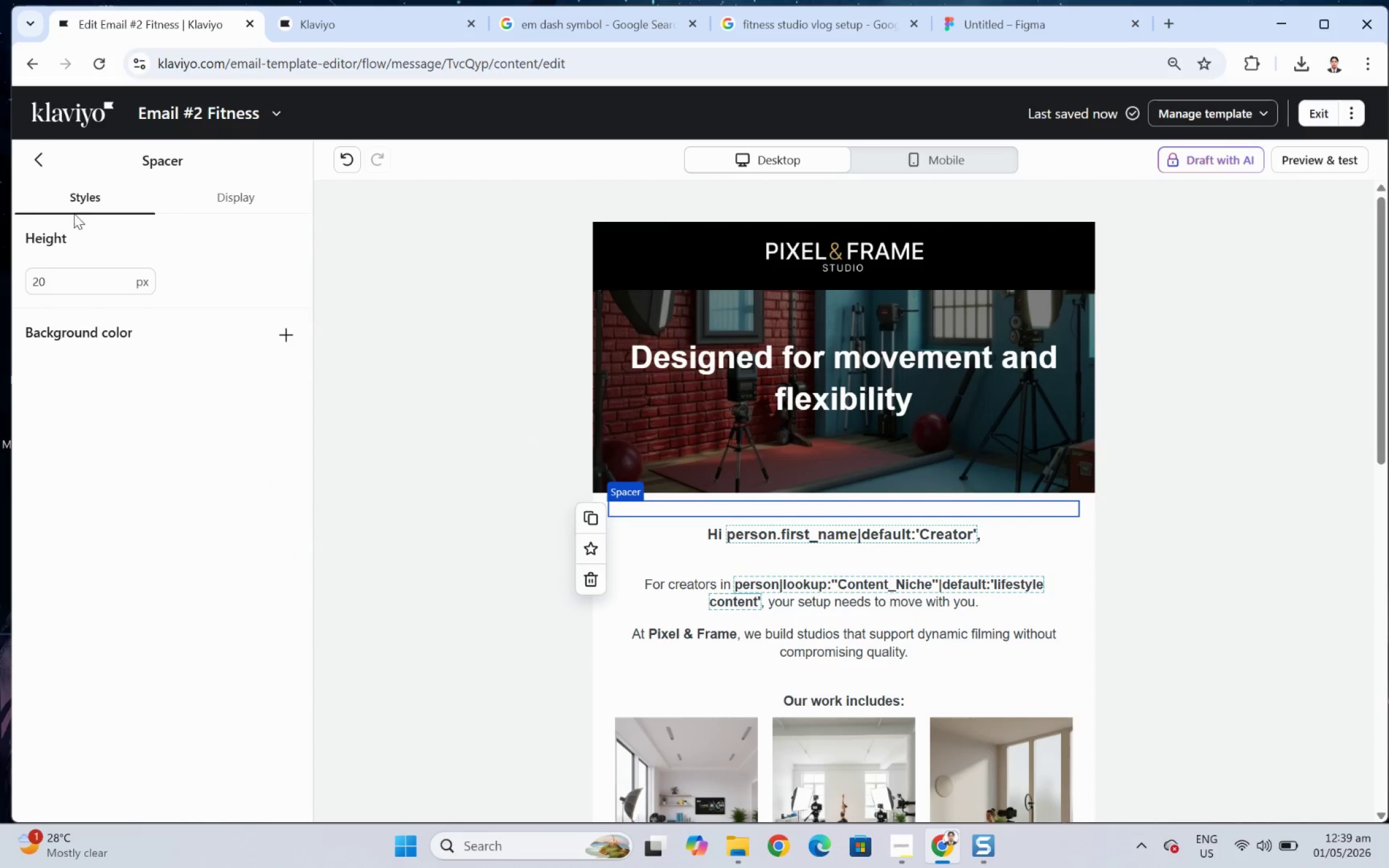 
left_click([42, 160])
 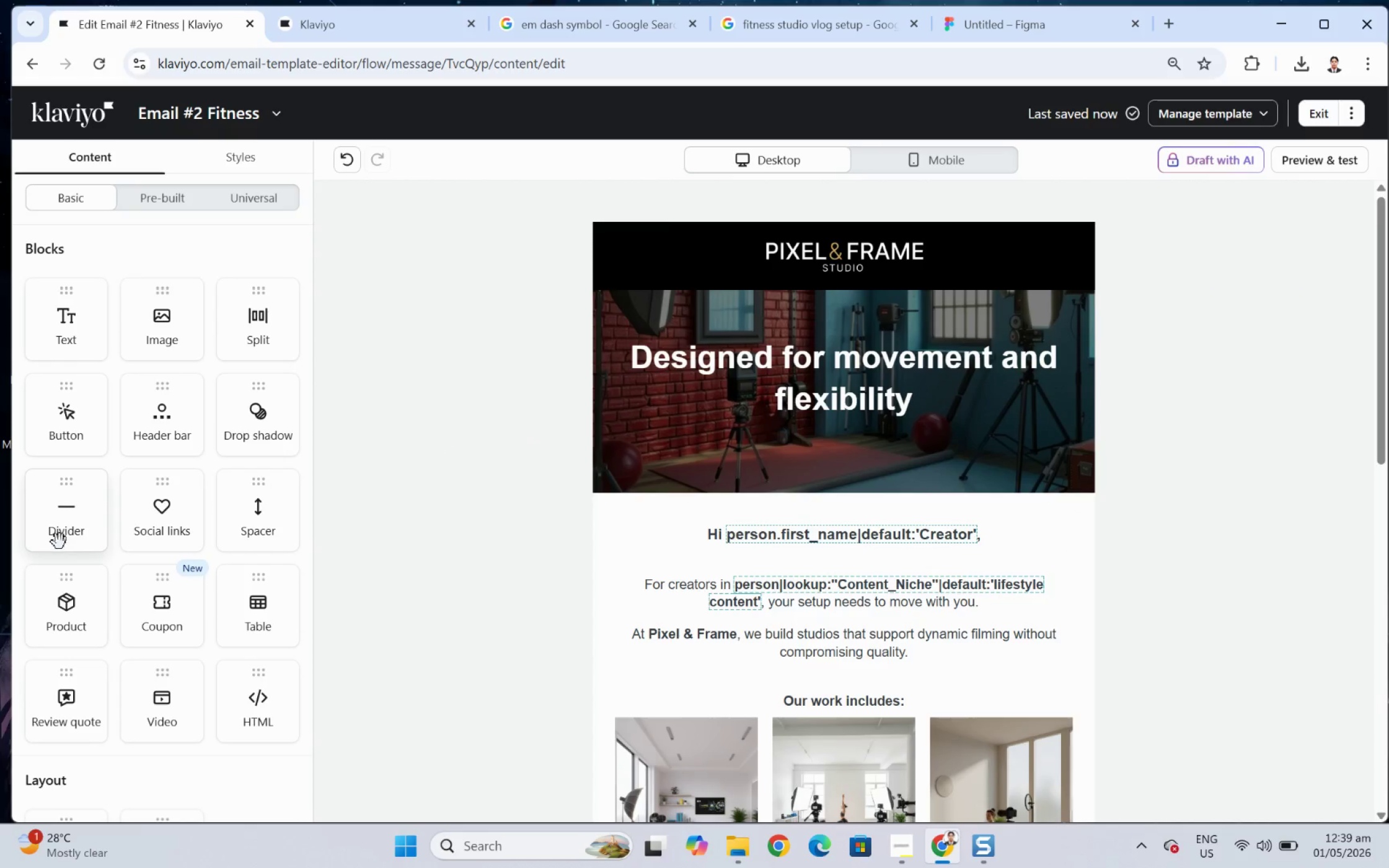 
left_click_drag(start_coordinate=[64, 513], to_coordinate=[832, 662])
 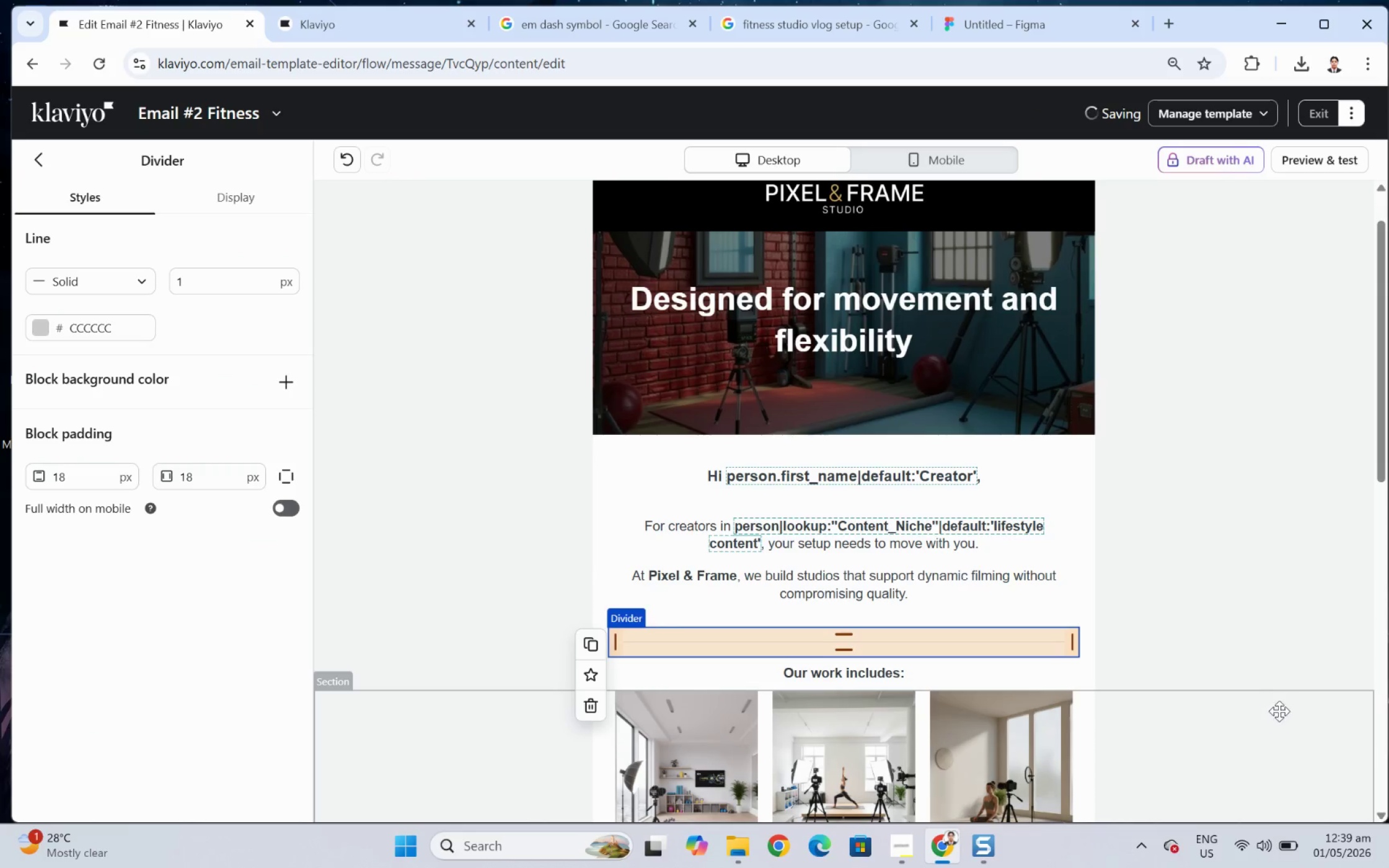 
left_click([1279, 755])
 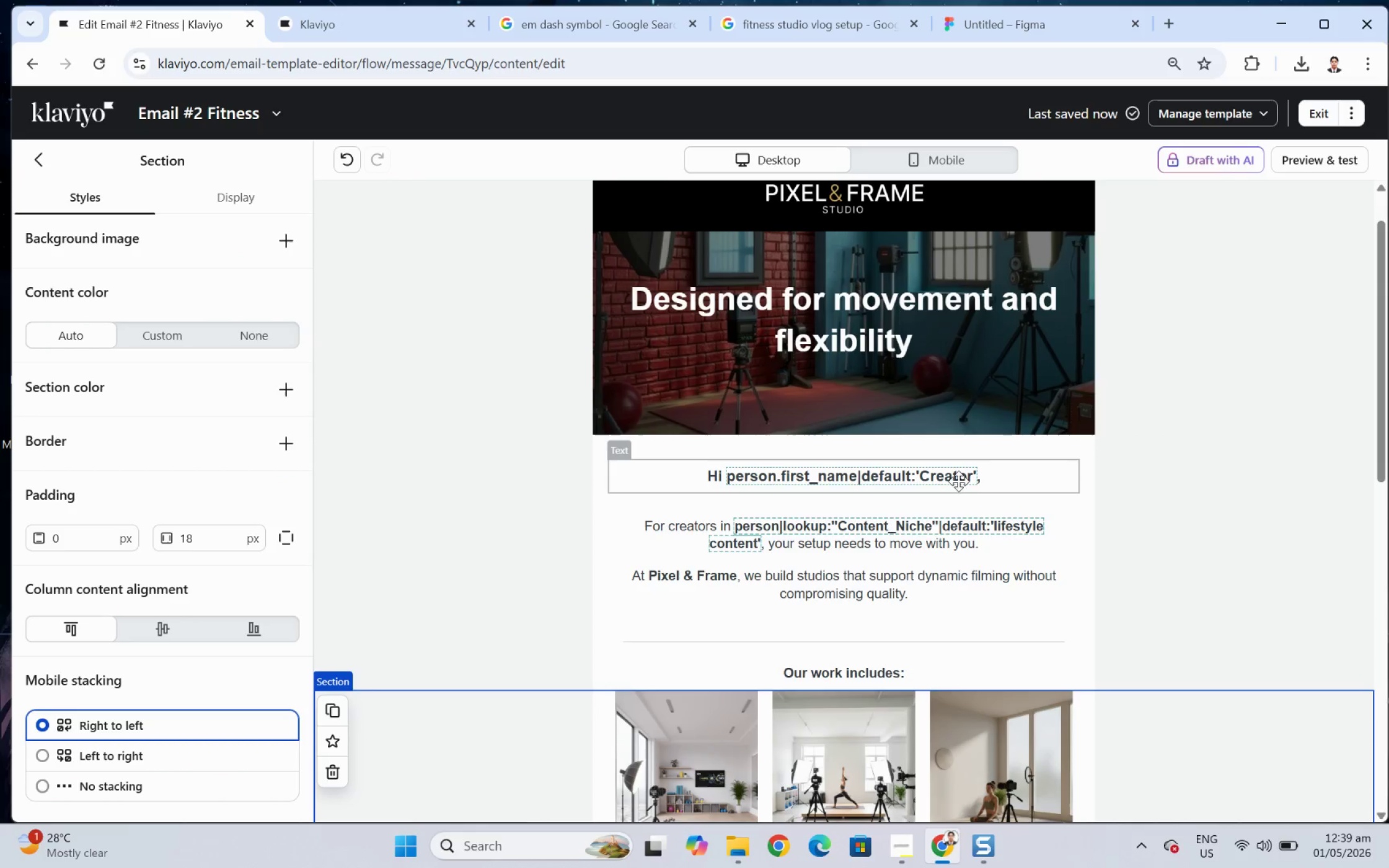 
double_click([953, 473])
 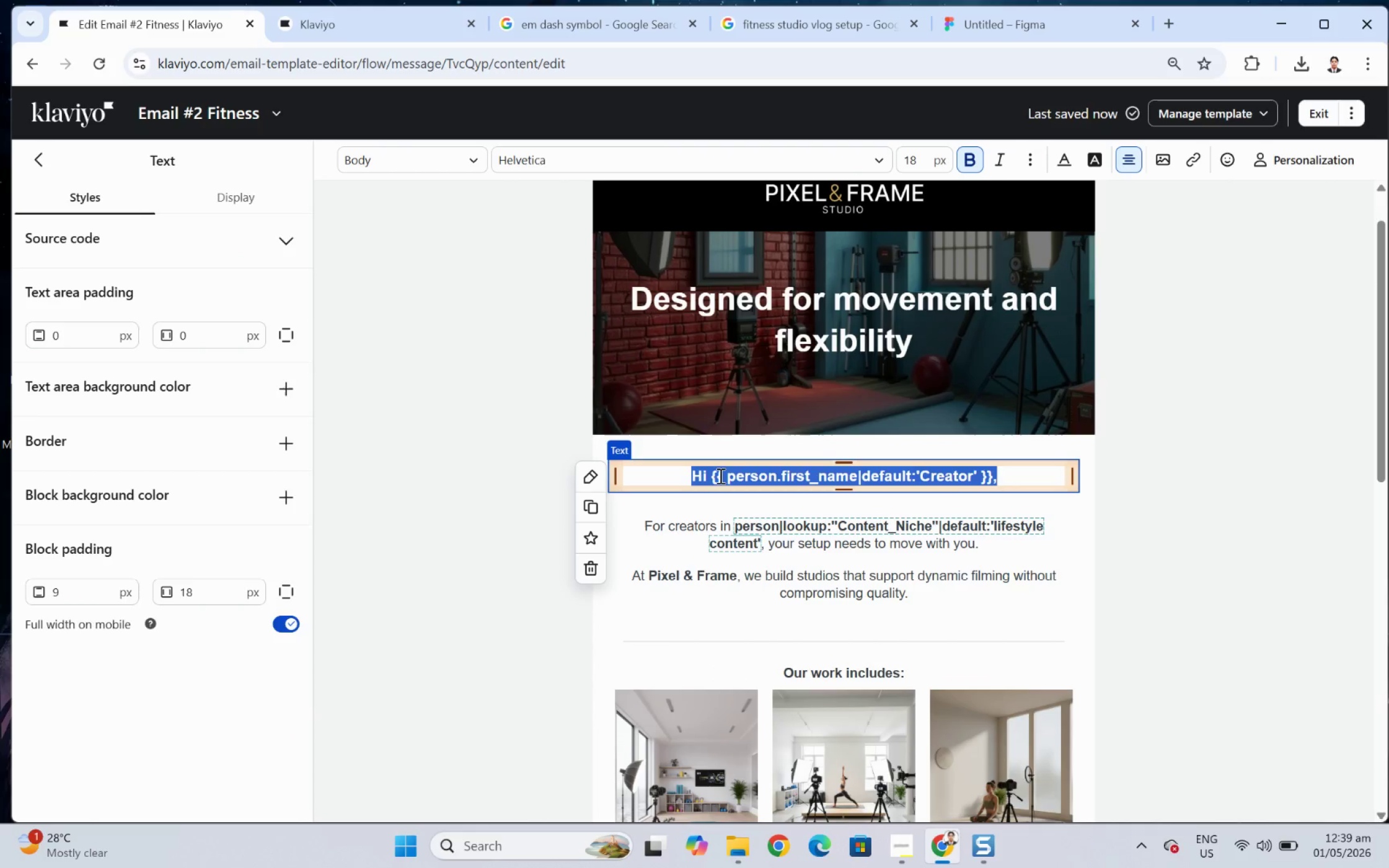 
left_click([713, 475])
 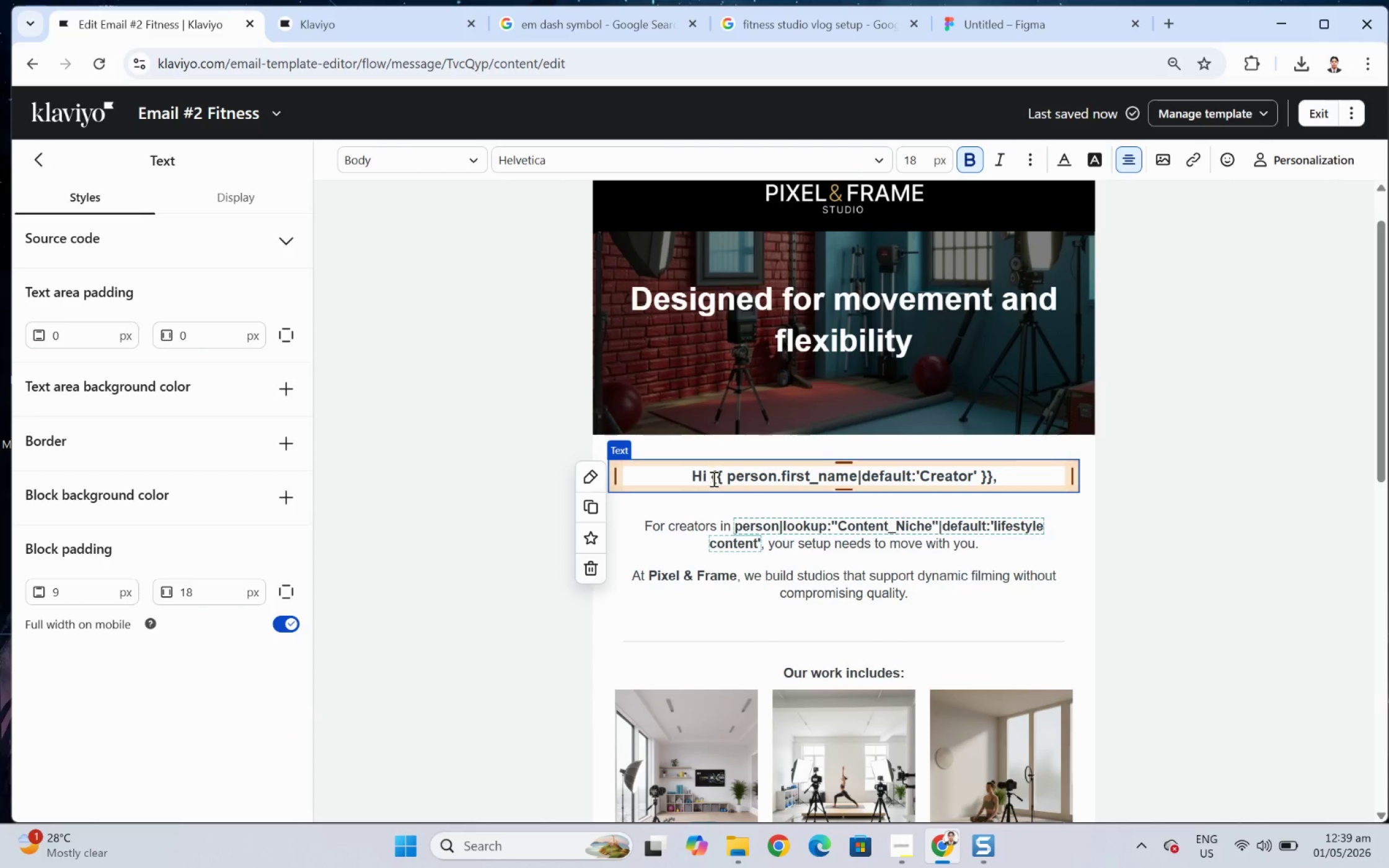 
left_click_drag(start_coordinate=[712, 478], to_coordinate=[990, 480])
 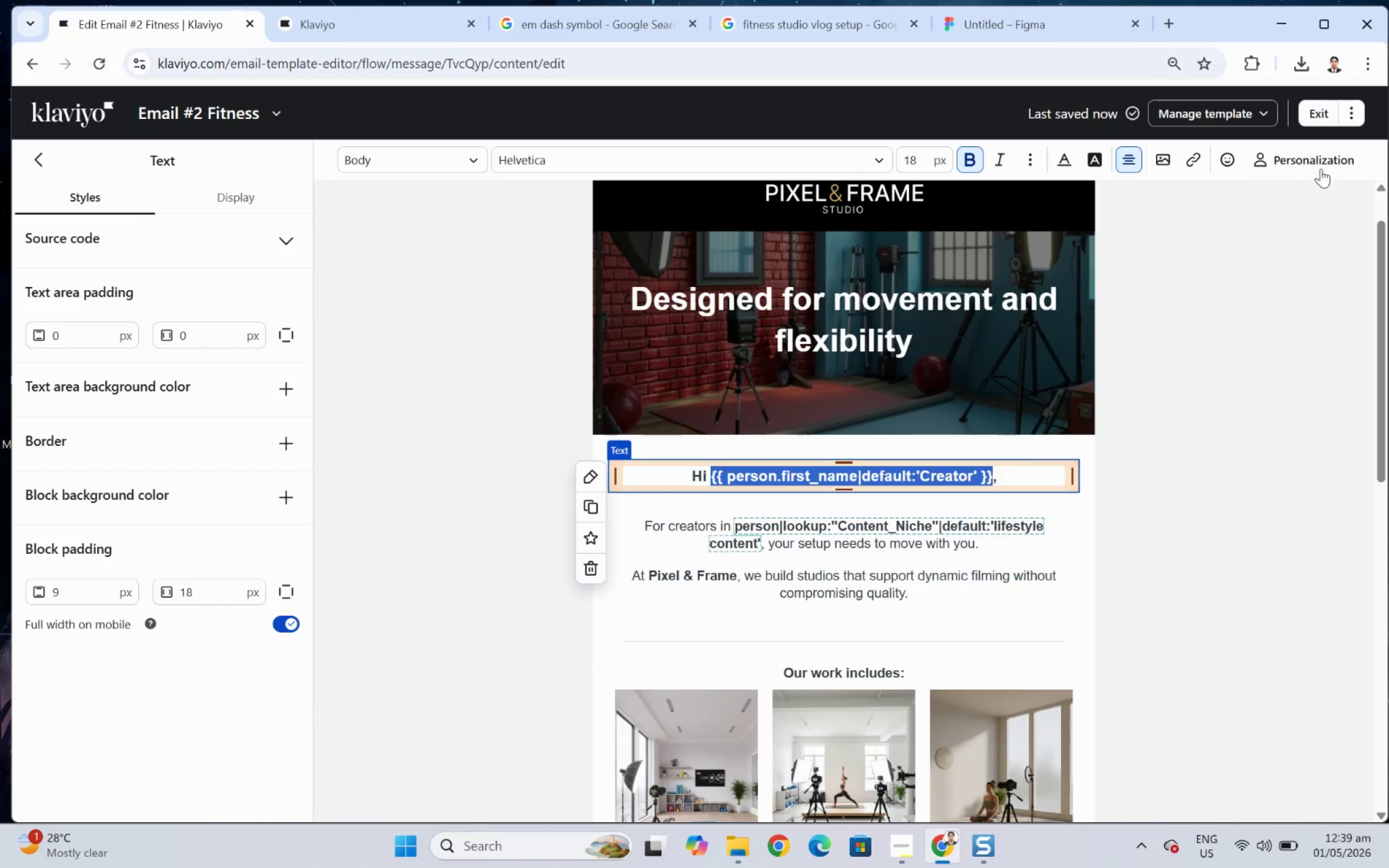 
left_click([1320, 168])
 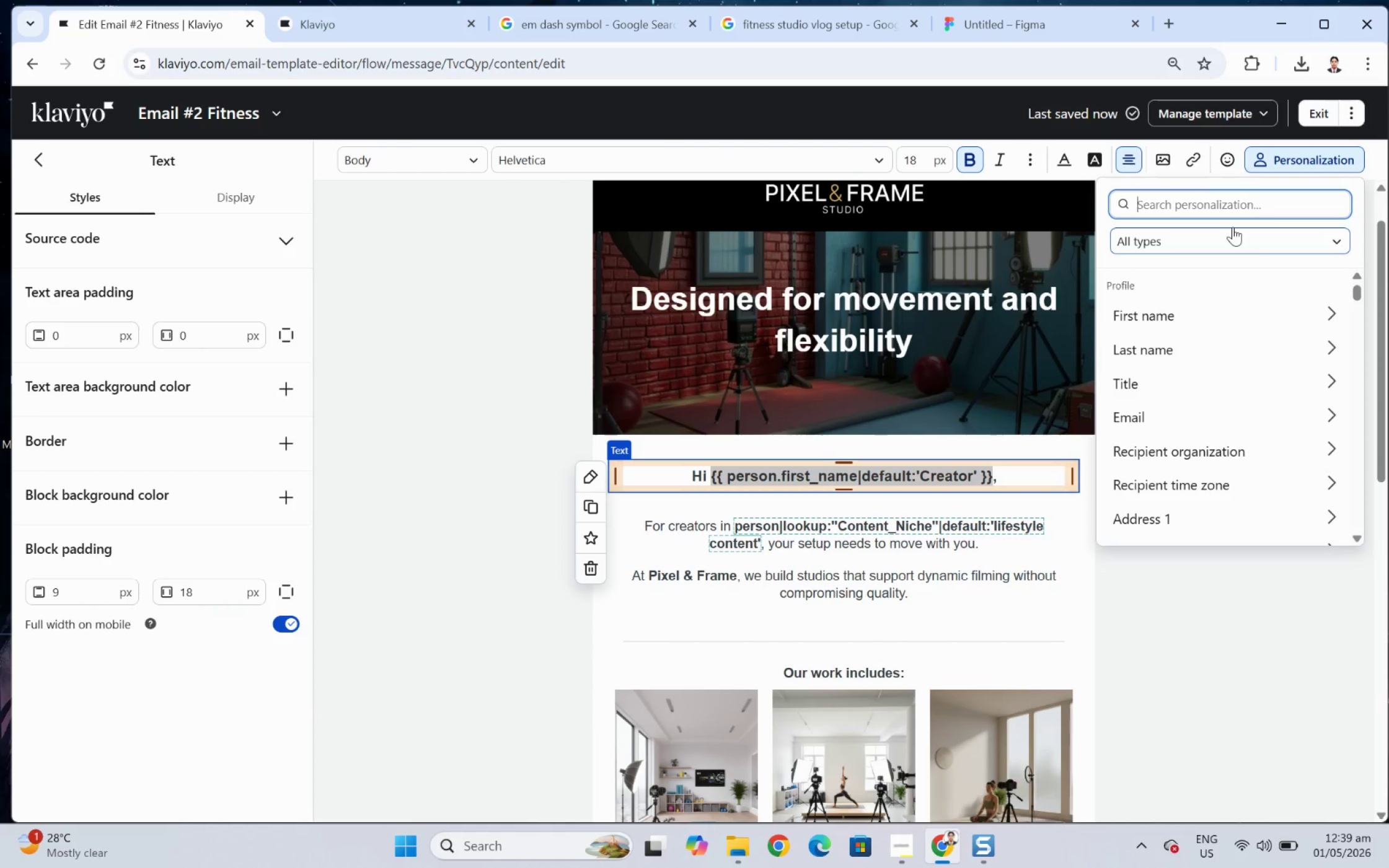 
type(CREA)
 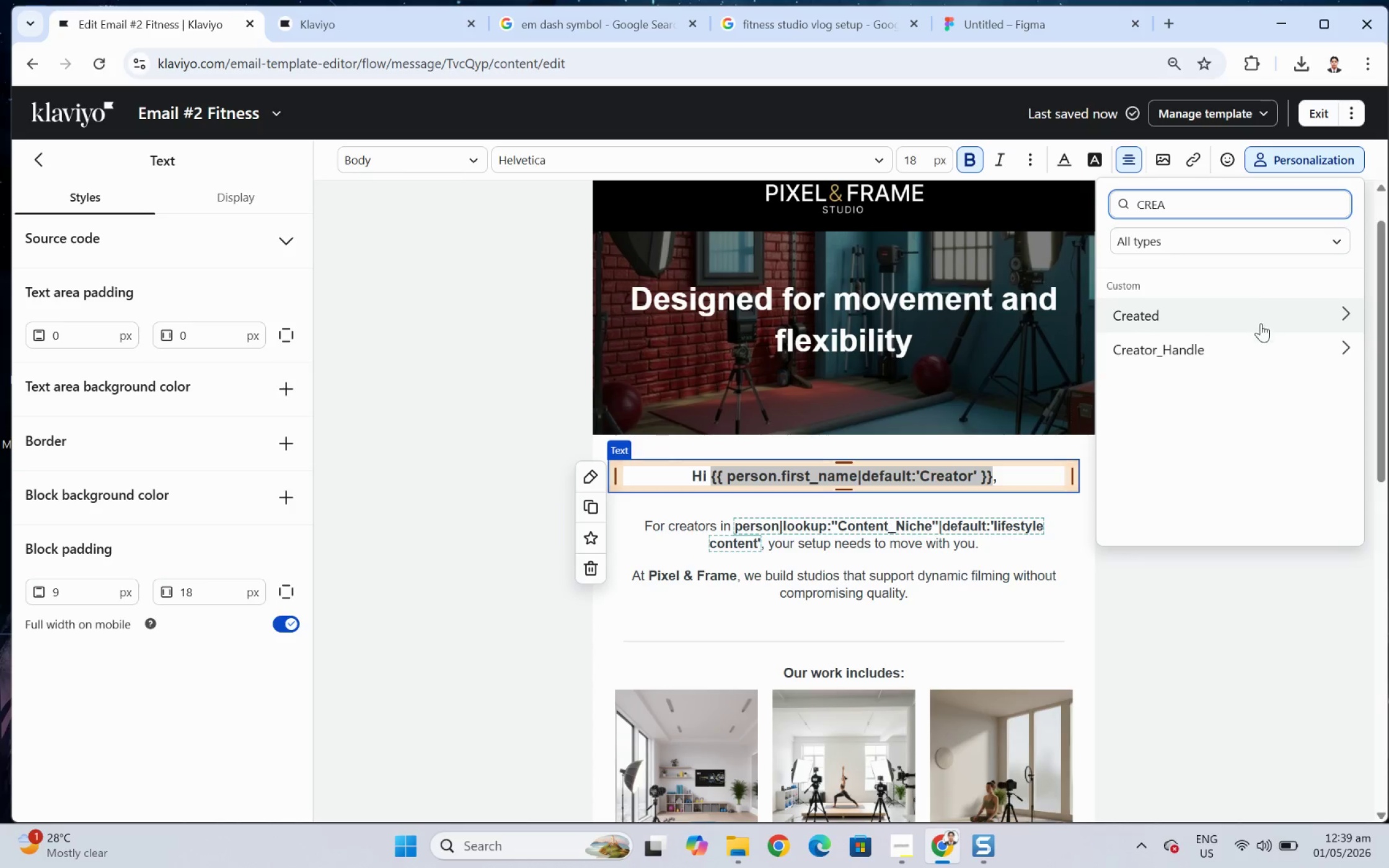 
left_click([1256, 333])
 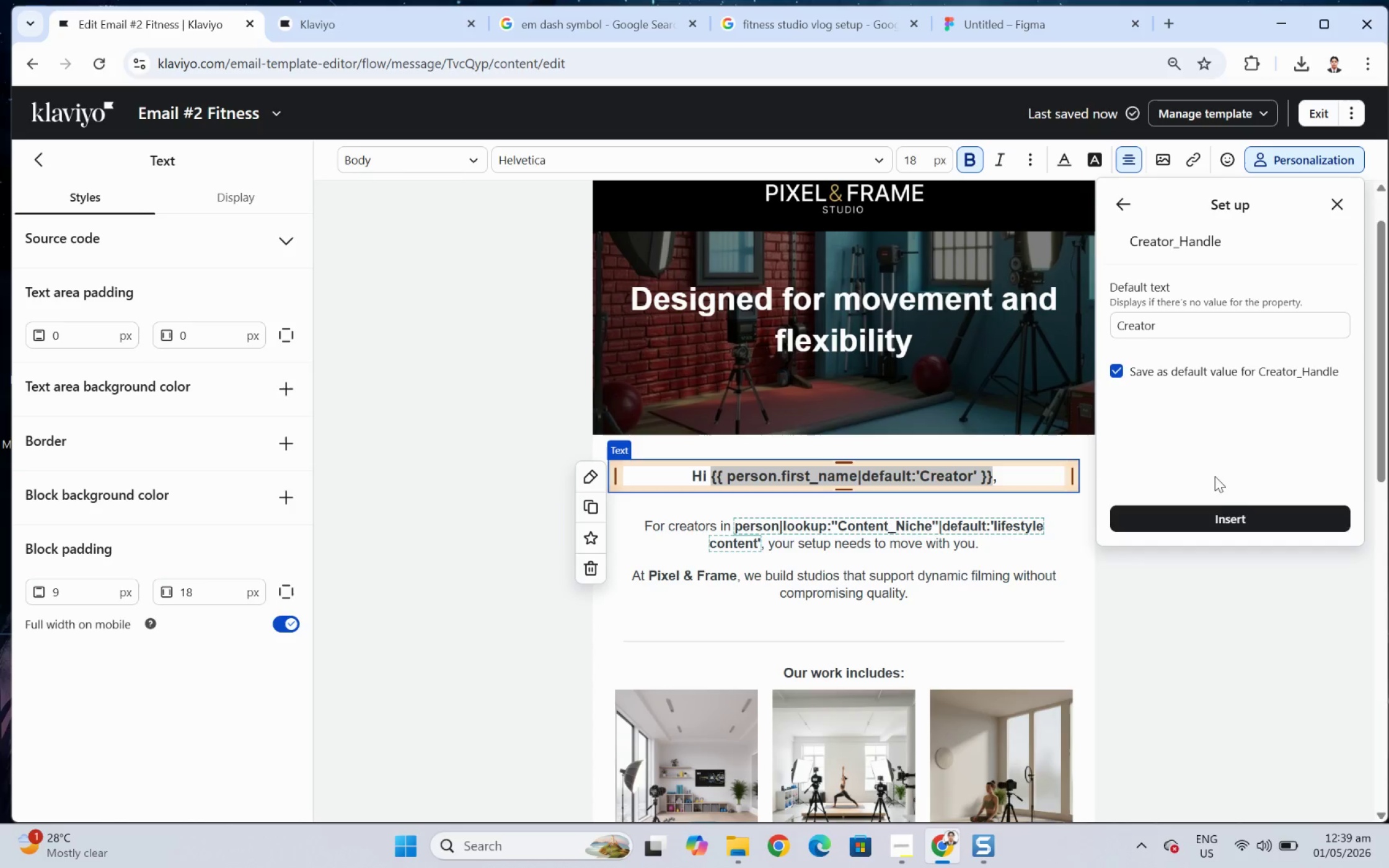 
left_click([1221, 517])
 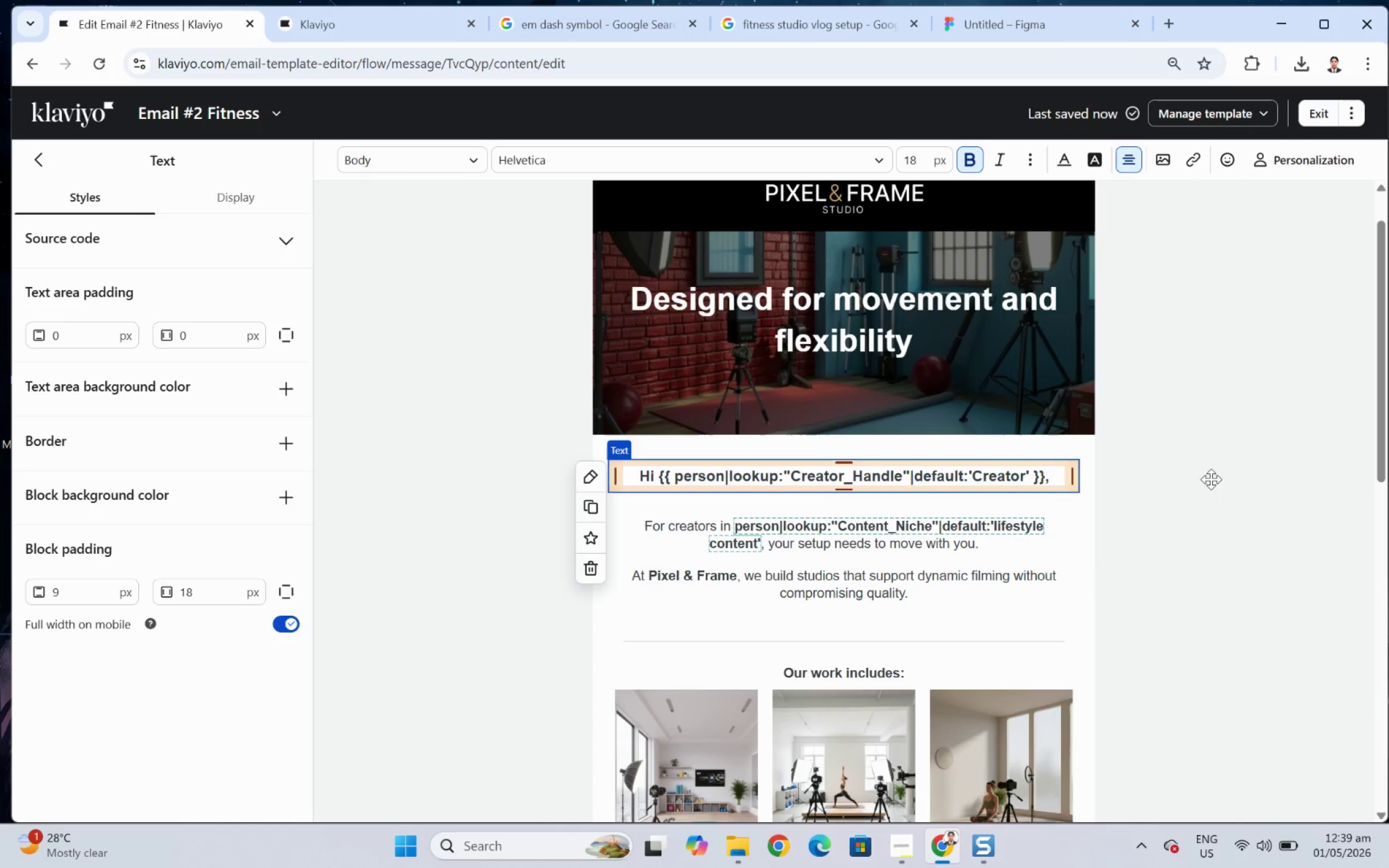 
left_click([1230, 524])
 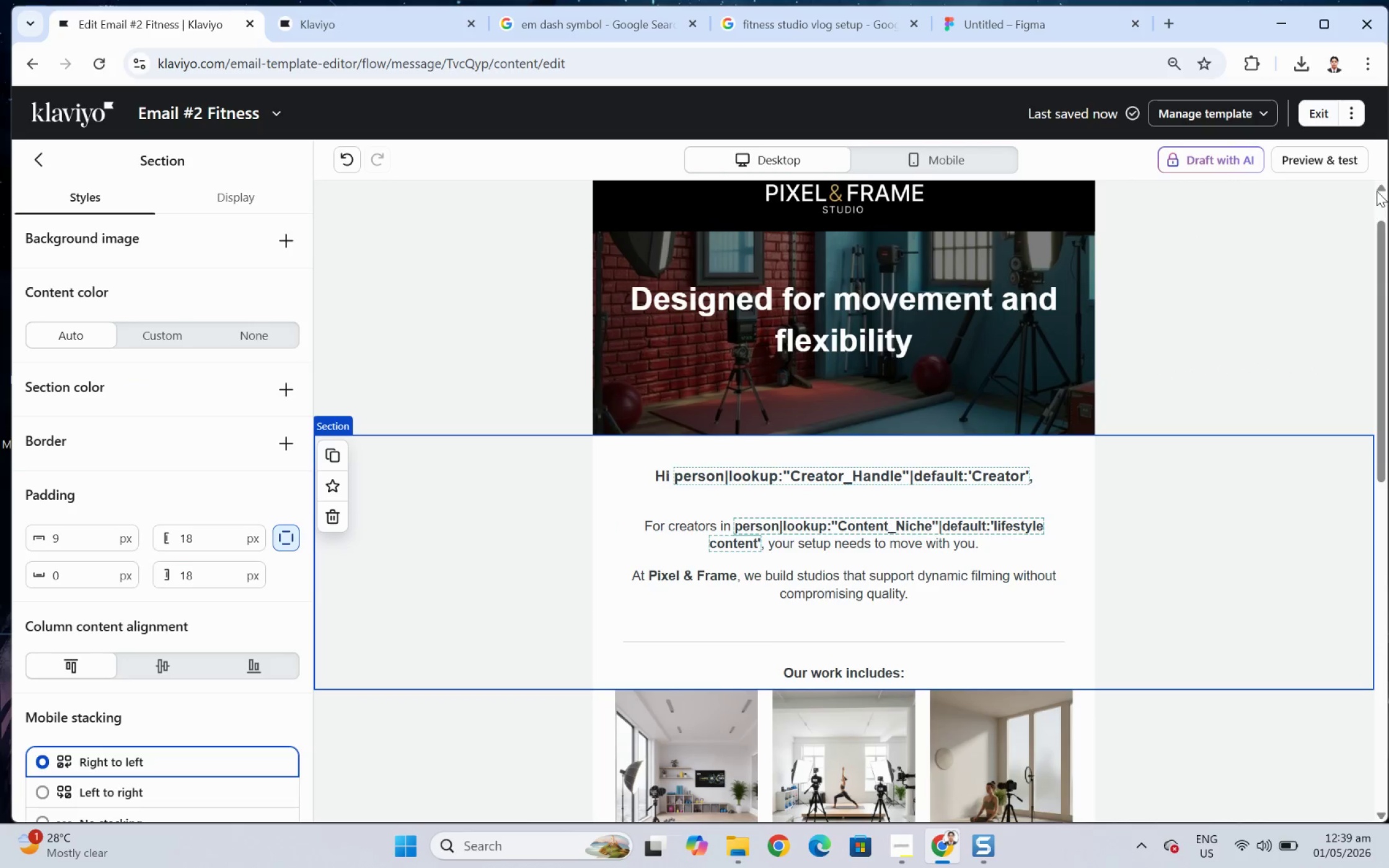 
left_click([1352, 172])
 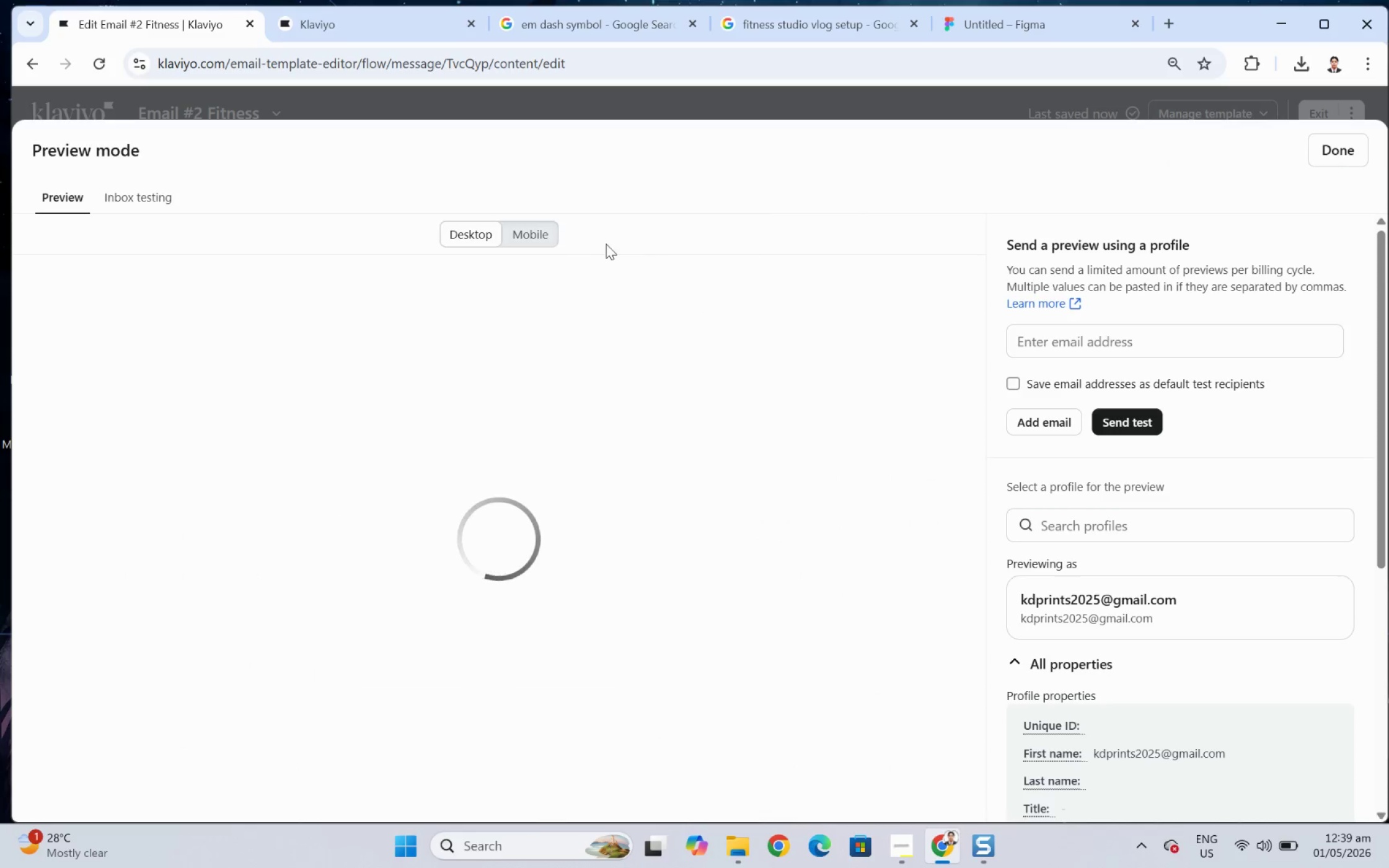 
left_click([550, 242])
 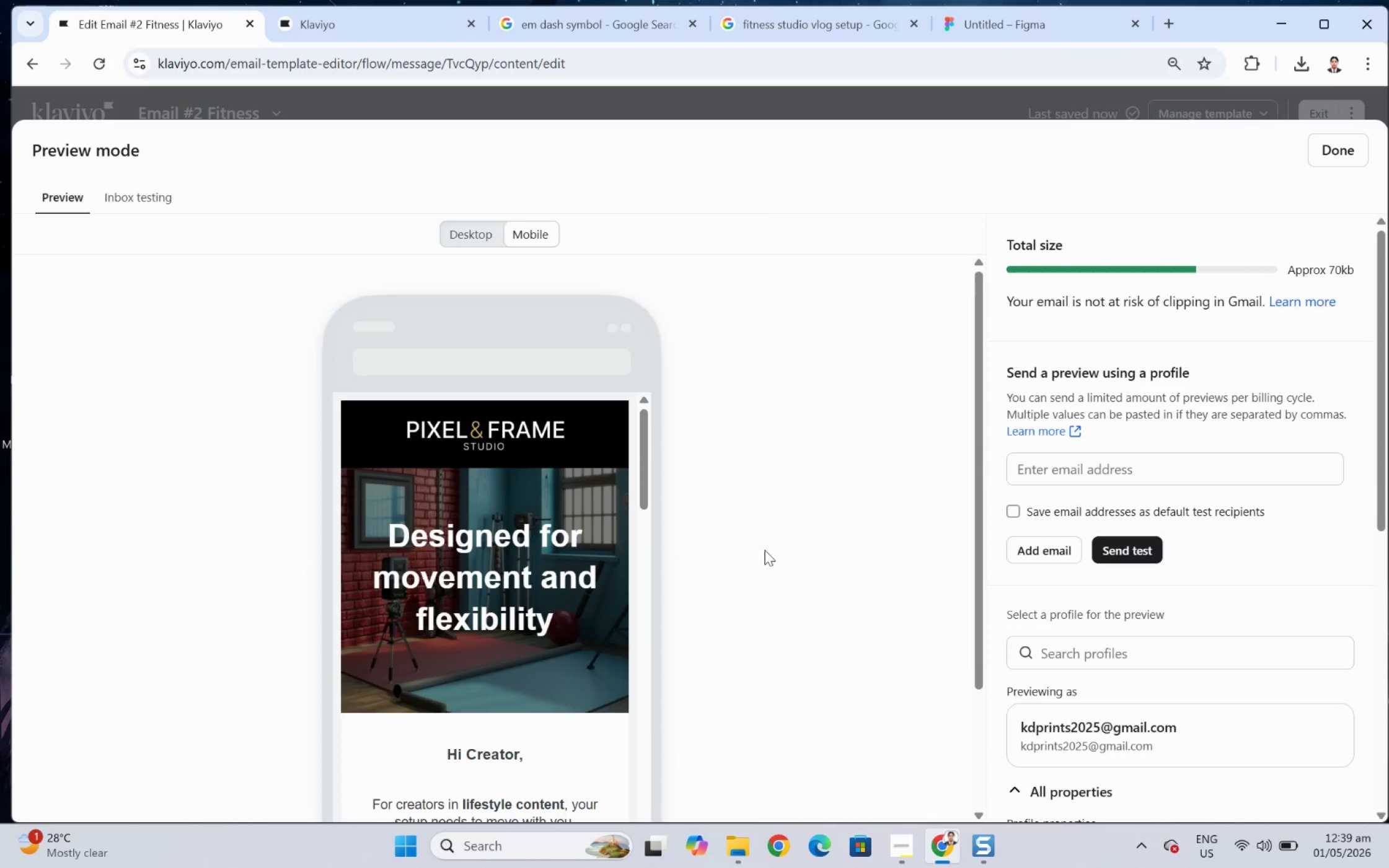 
scroll: coordinate [550, 593], scroll_direction: down, amount: 4.0
 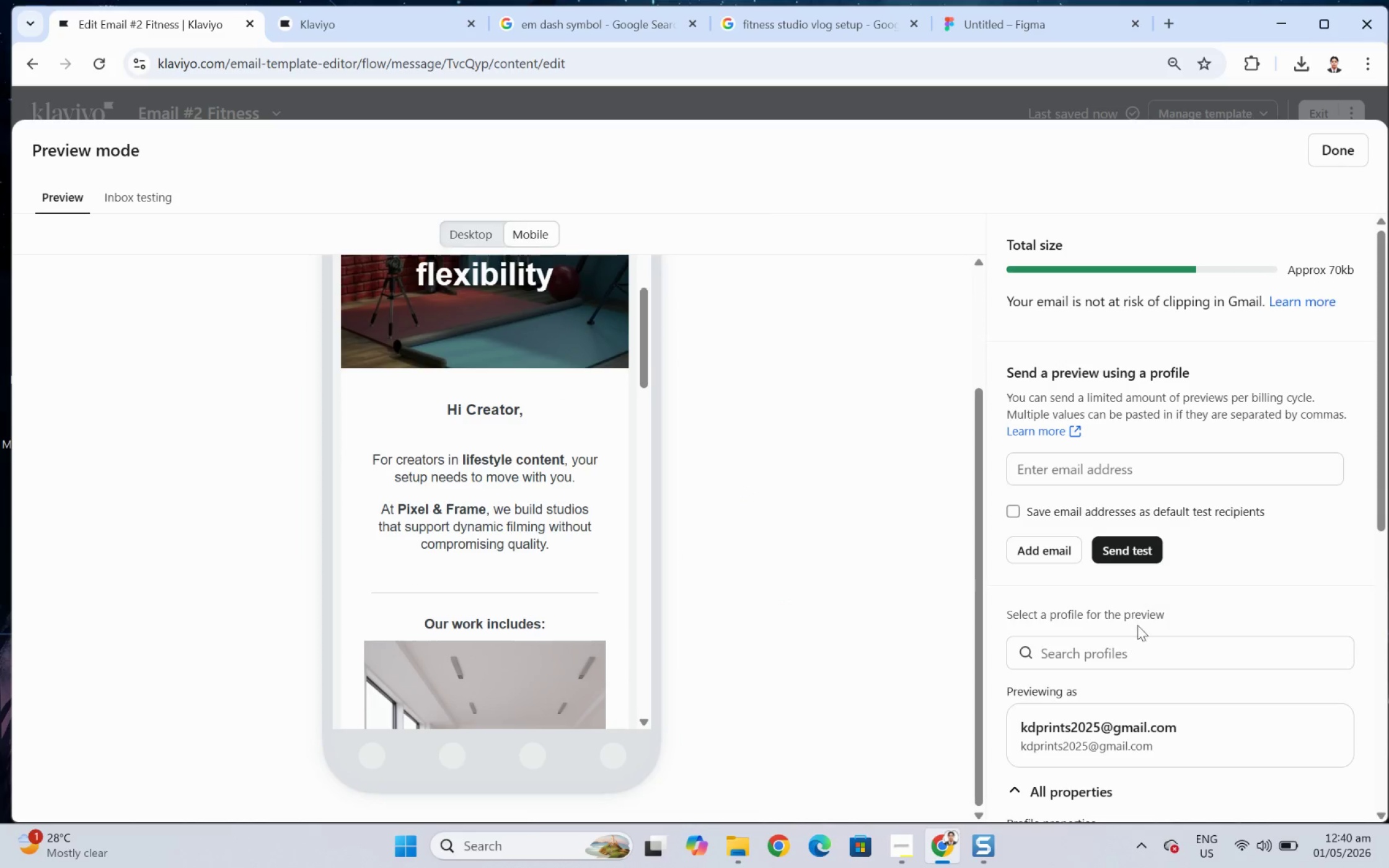 
type(DAKOTA)
 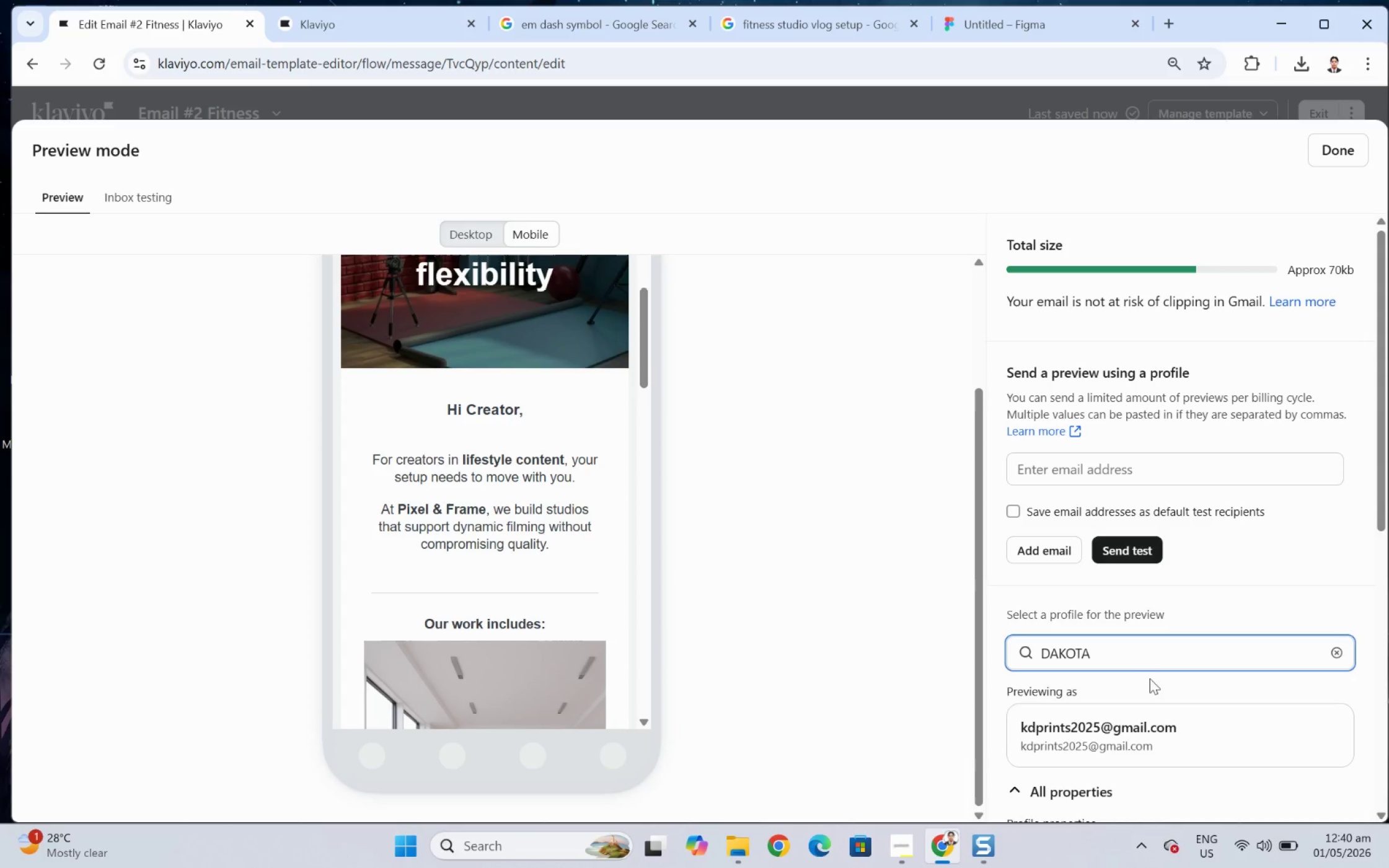 
left_click([1160, 697])
 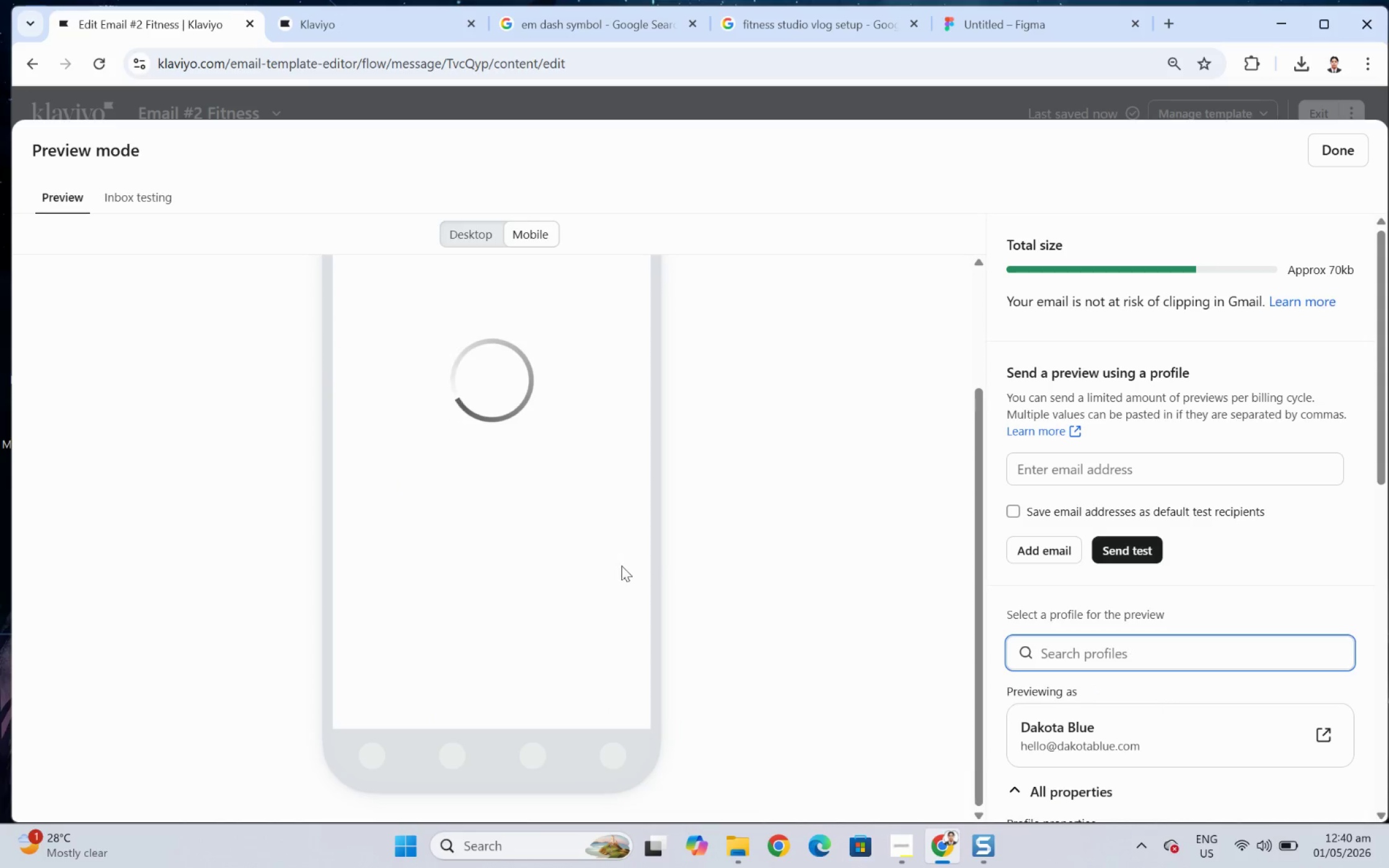 
scroll: coordinate [618, 564], scroll_direction: down, amount: 20.0
 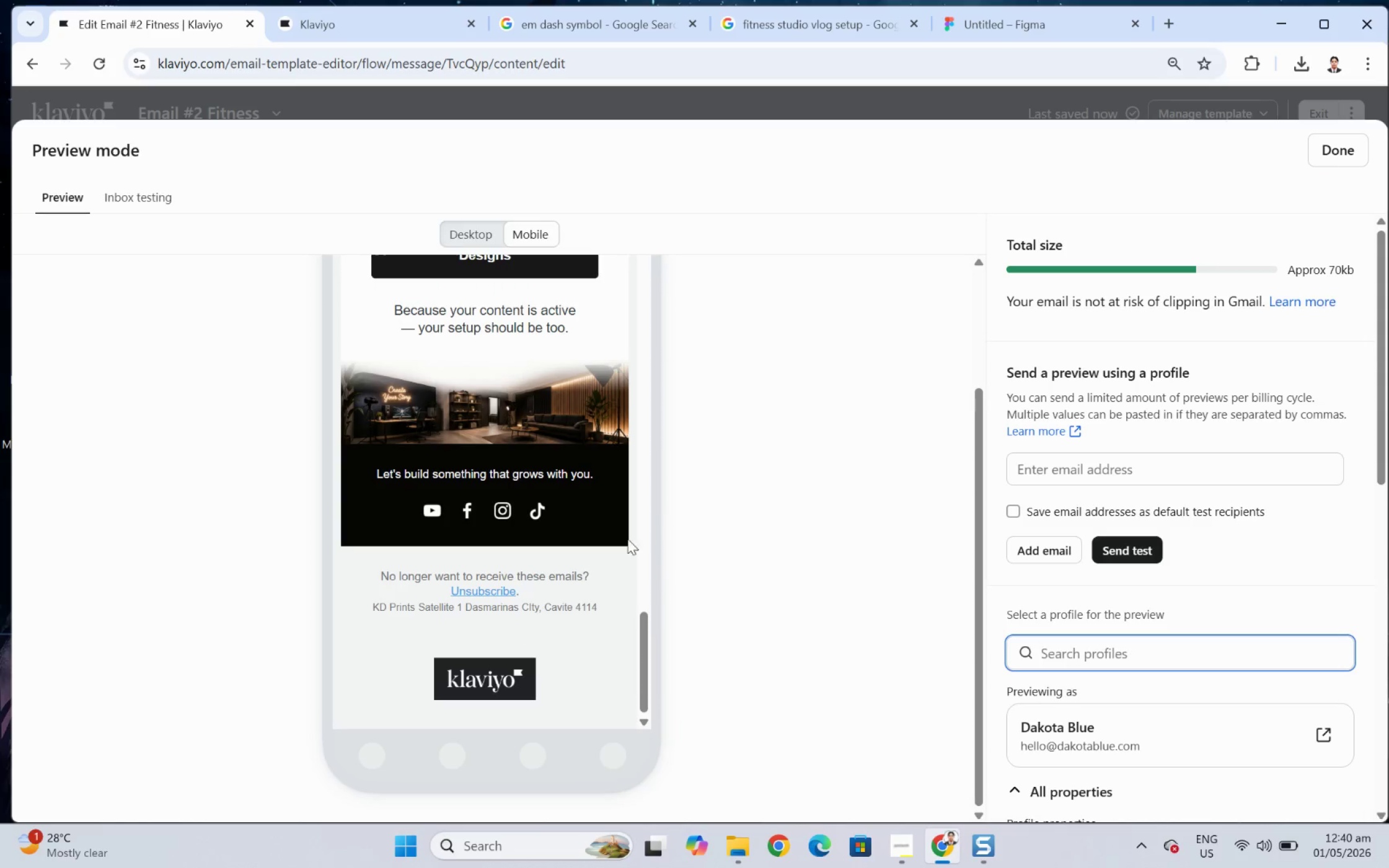 
scroll: coordinate [536, 484], scroll_direction: up, amount: 5.0
 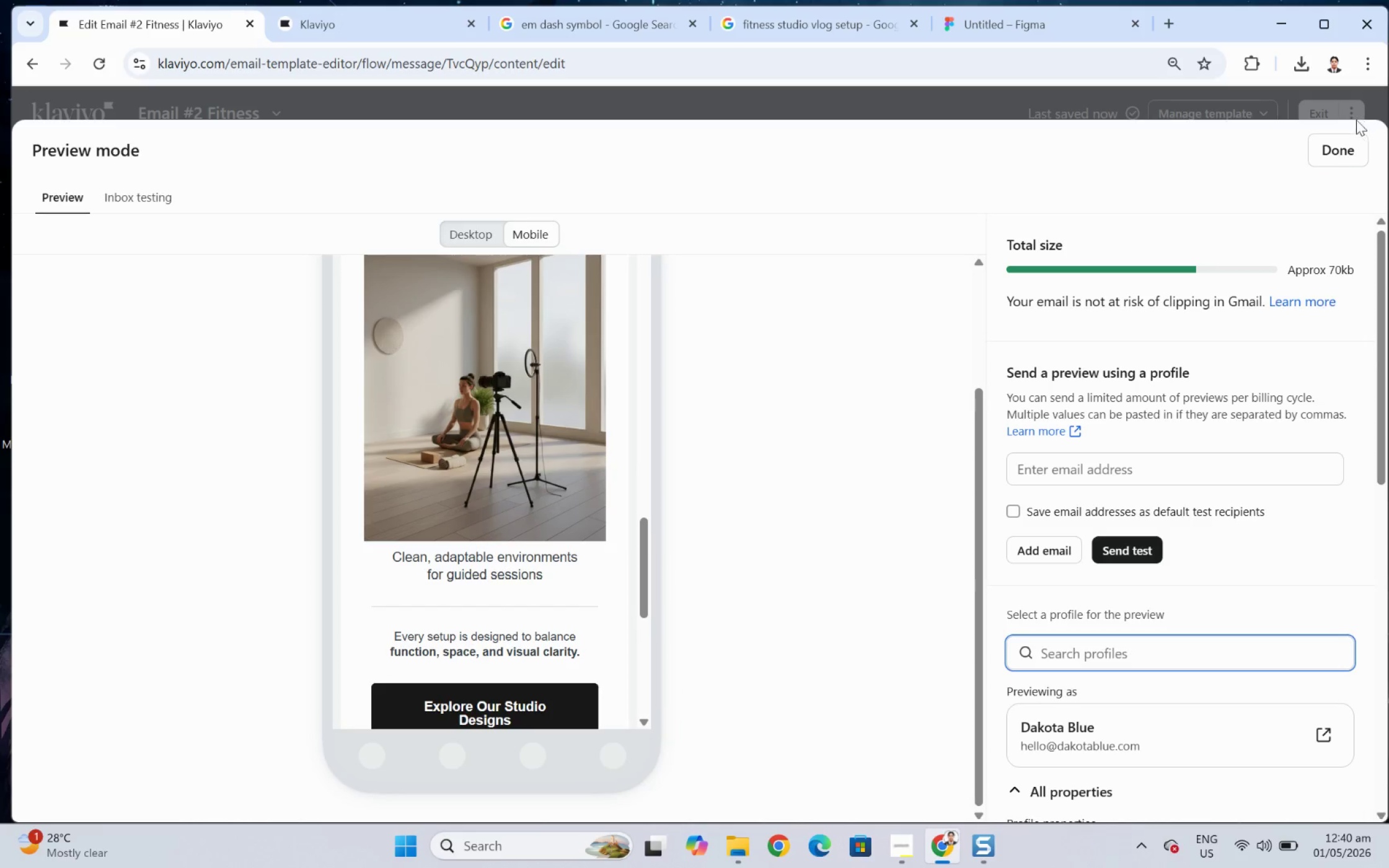 
left_click([1343, 169])
 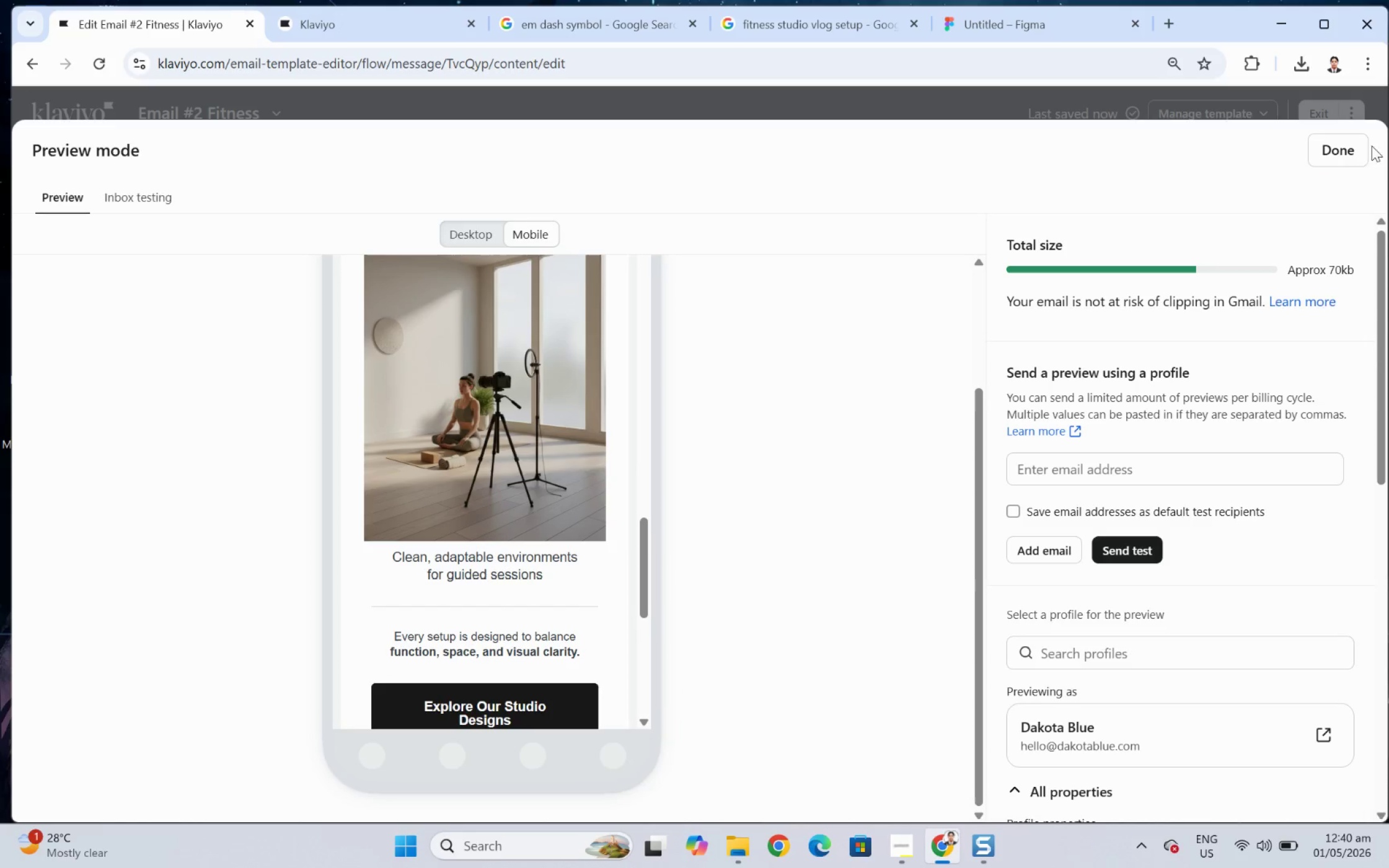 
double_click([1352, 156])
 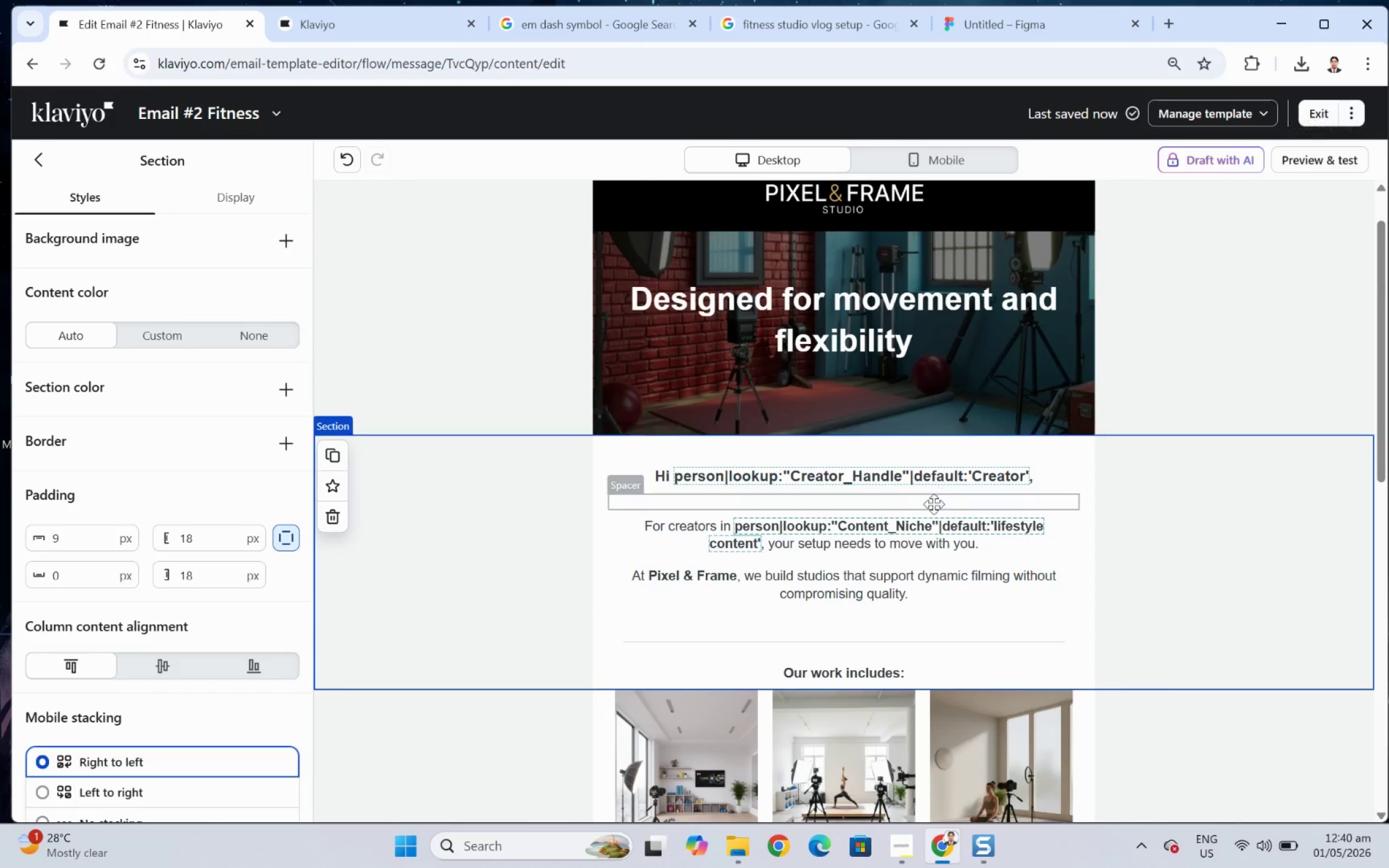 
scroll: coordinate [868, 511], scroll_direction: down, amount: 17.0
 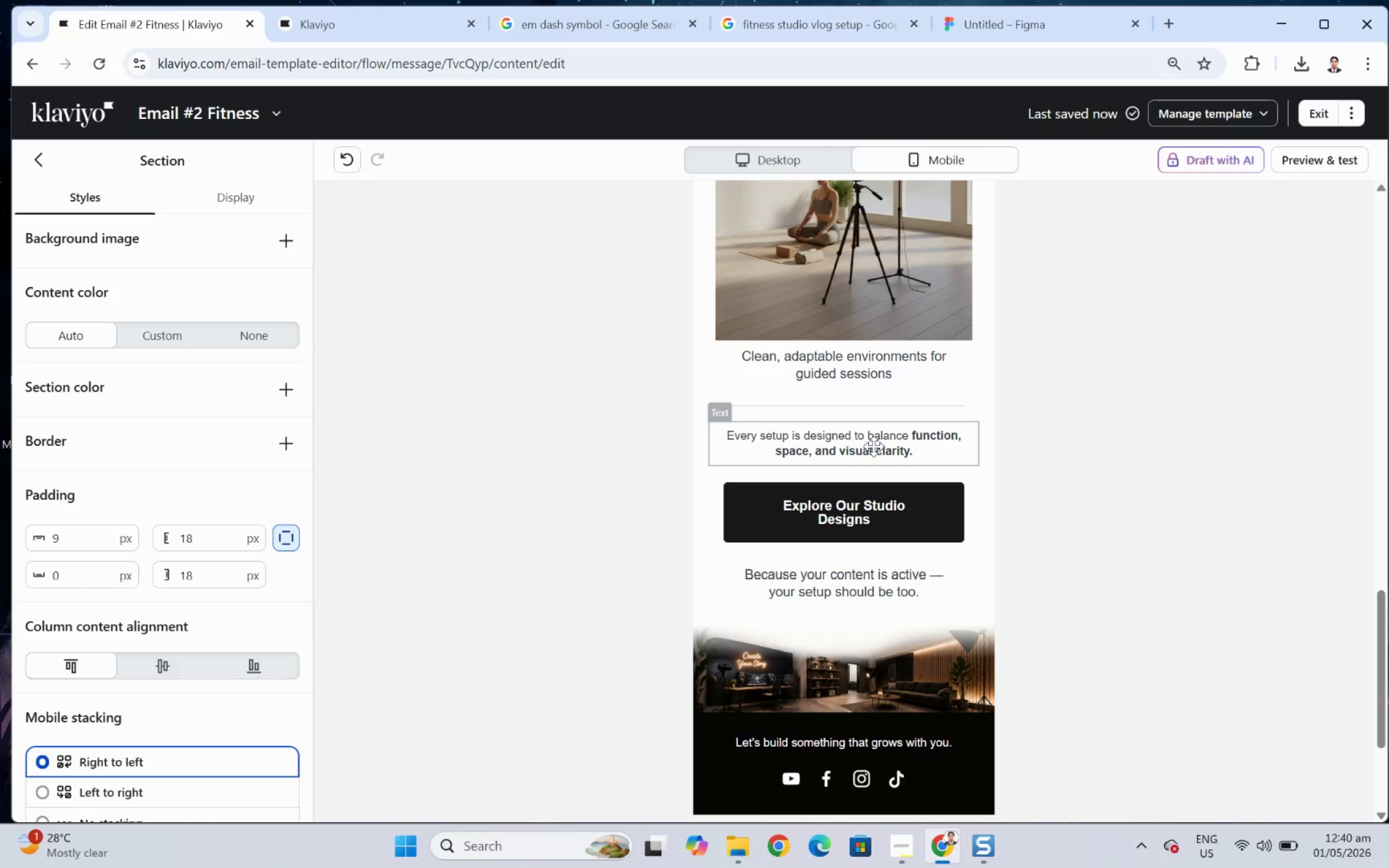 
double_click([873, 446])
 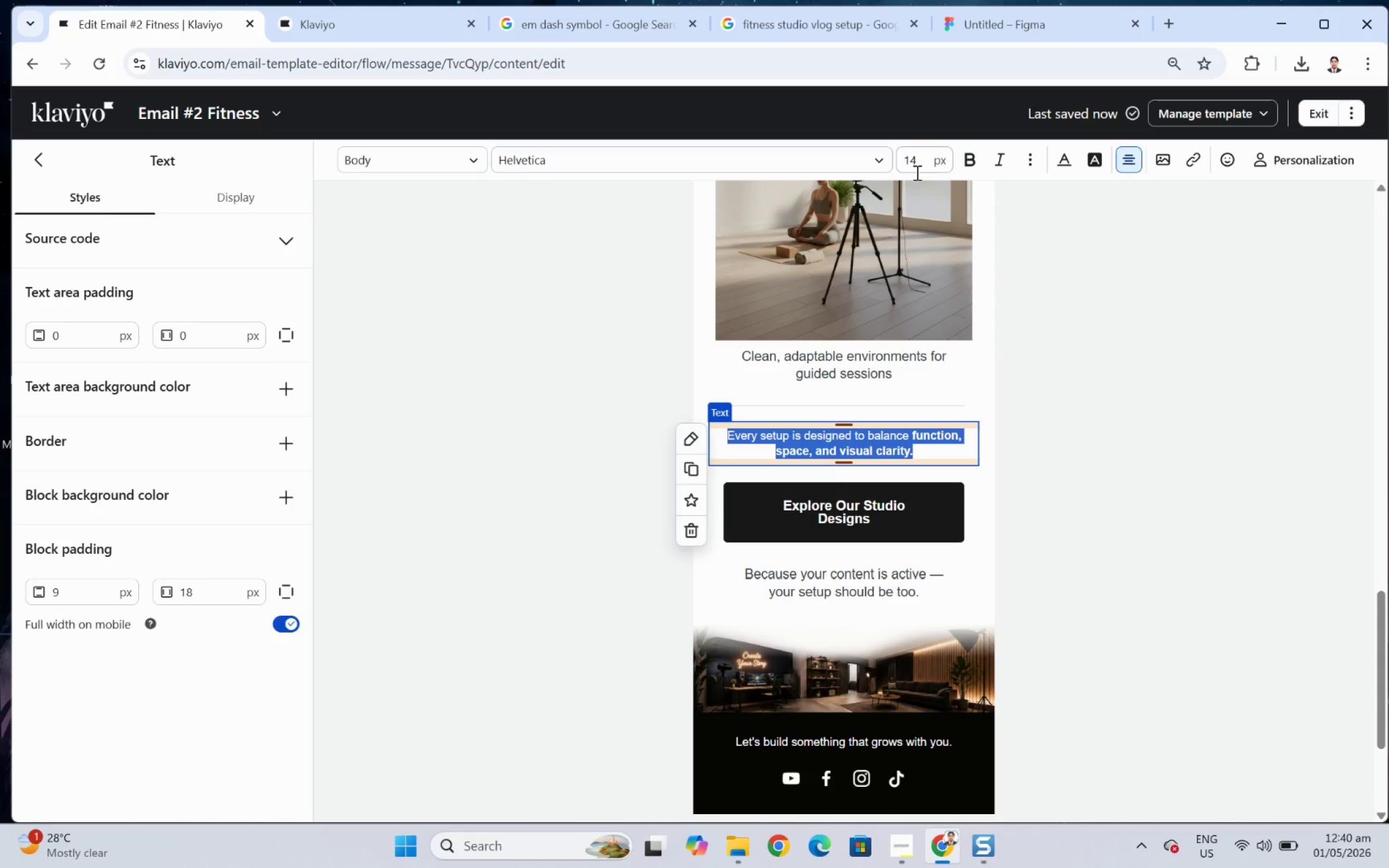 
double_click([918, 163])
 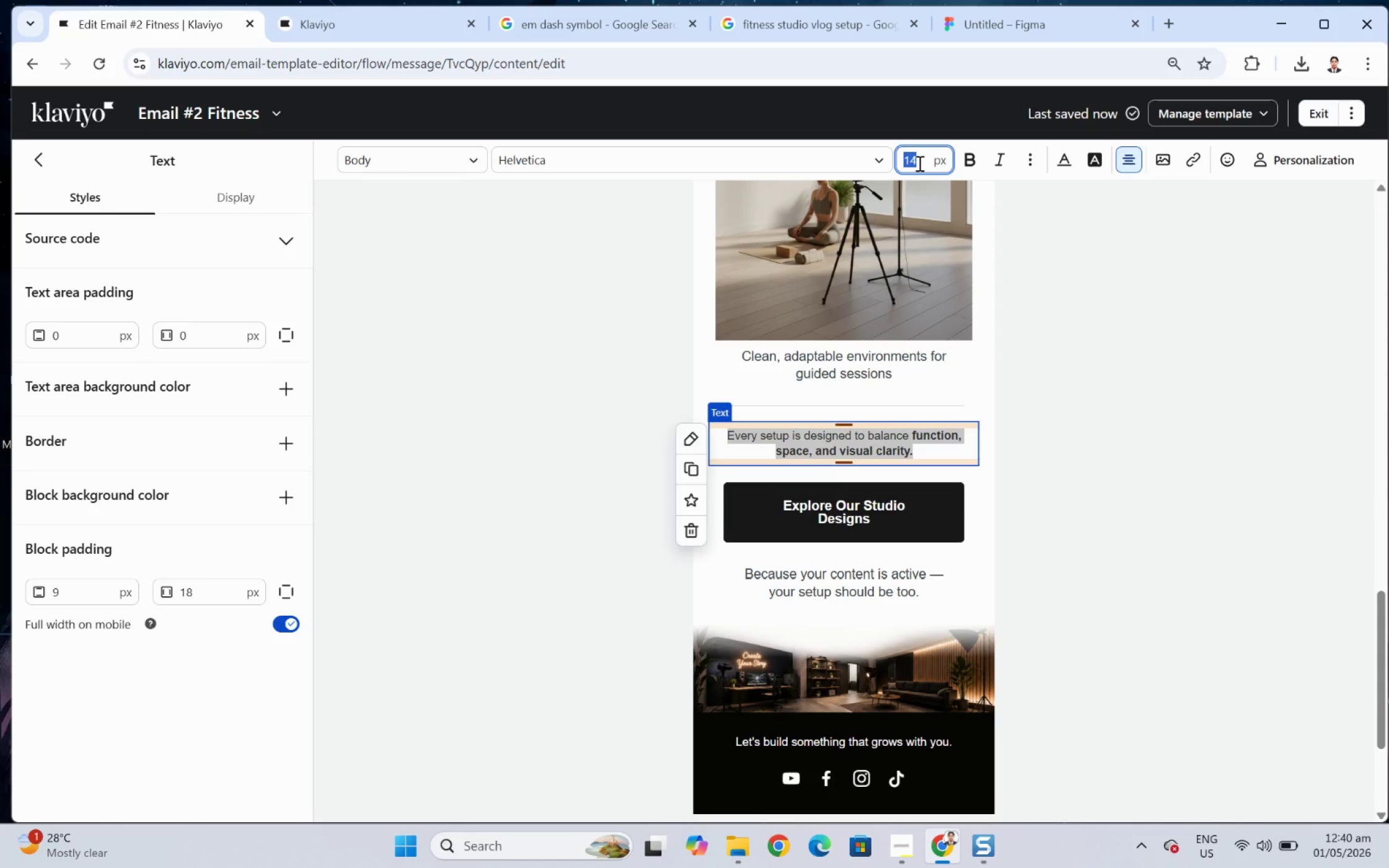 
key(Numpad1)
 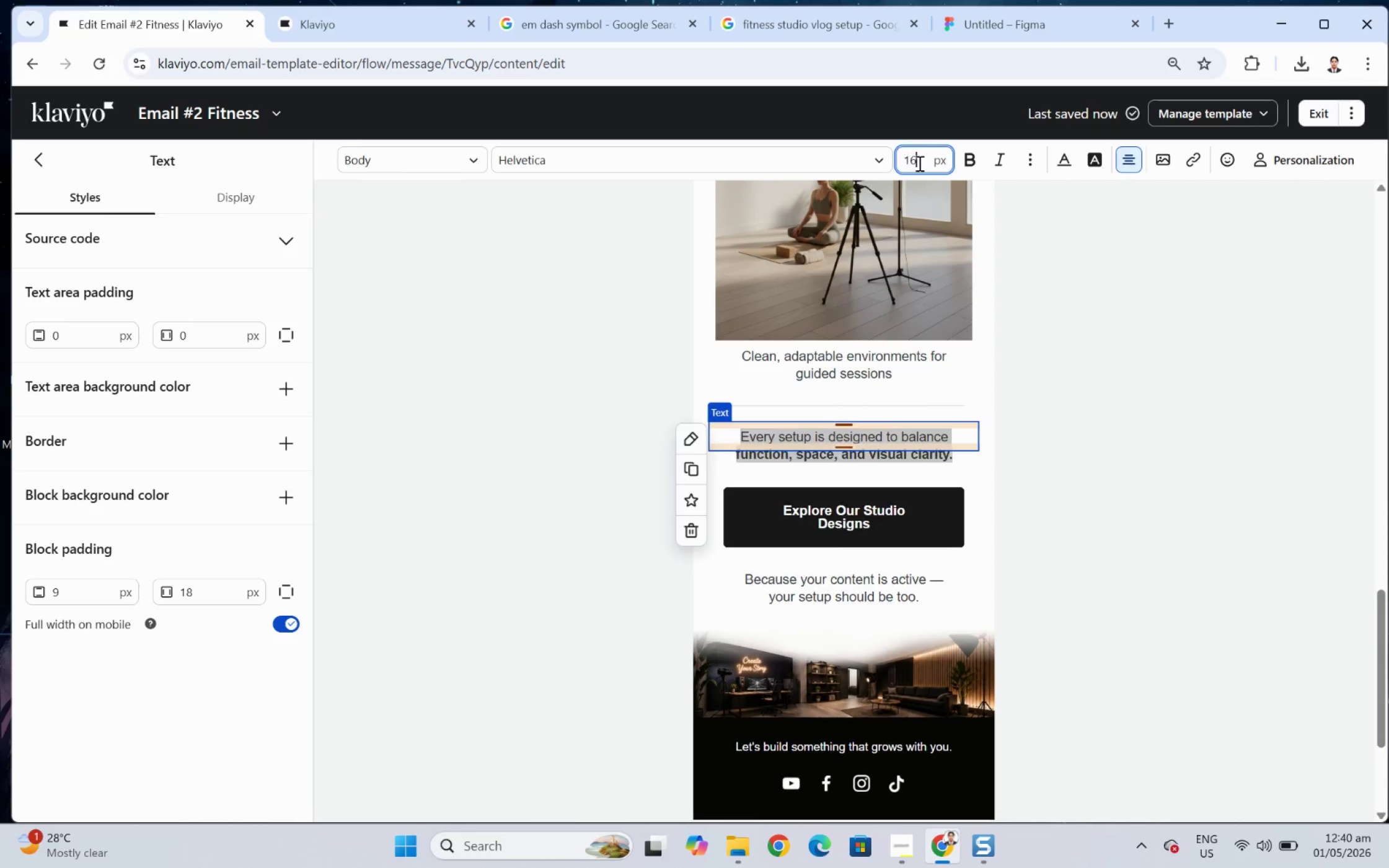 
key(Numpad6)
 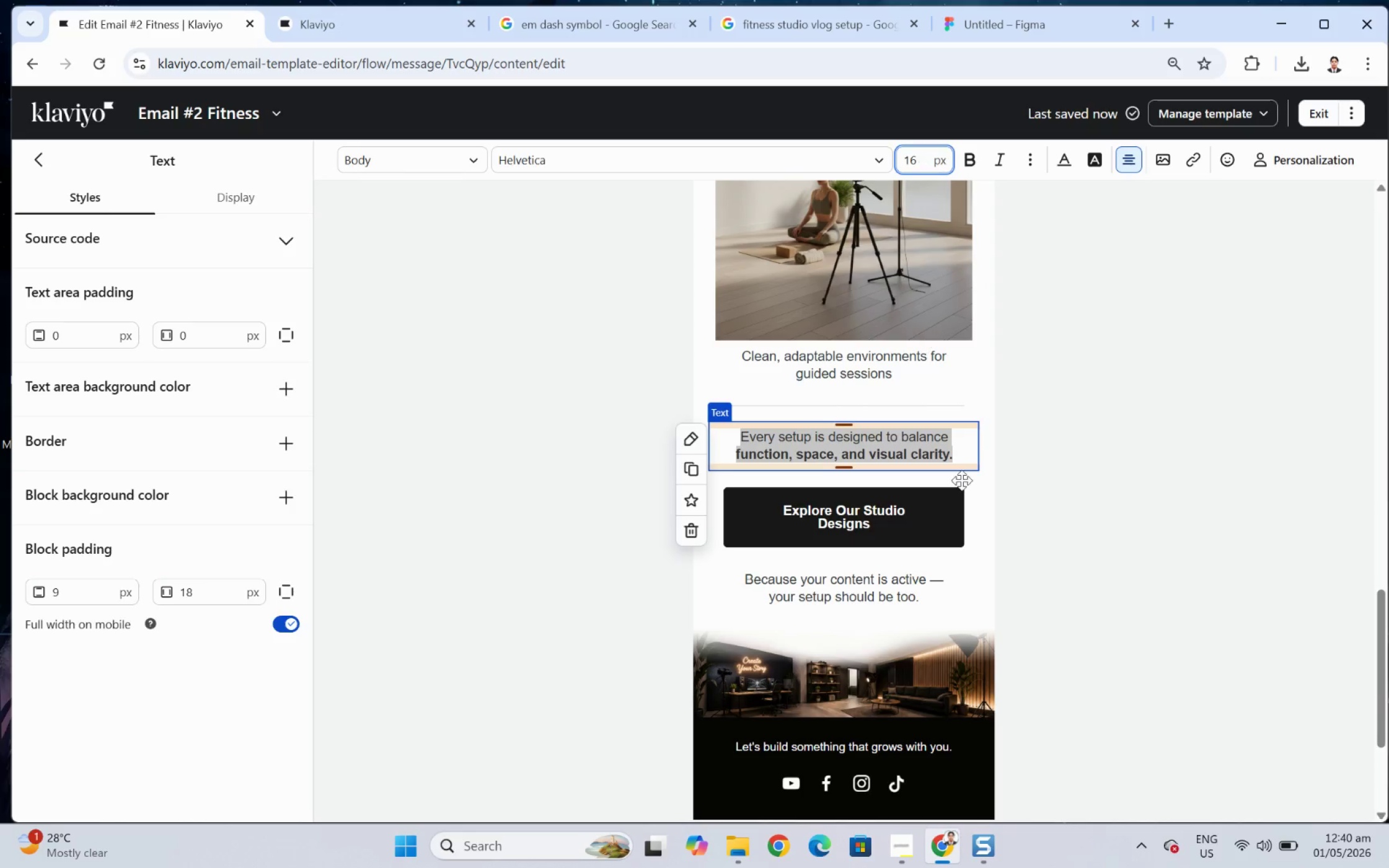 
left_click([1078, 590])
 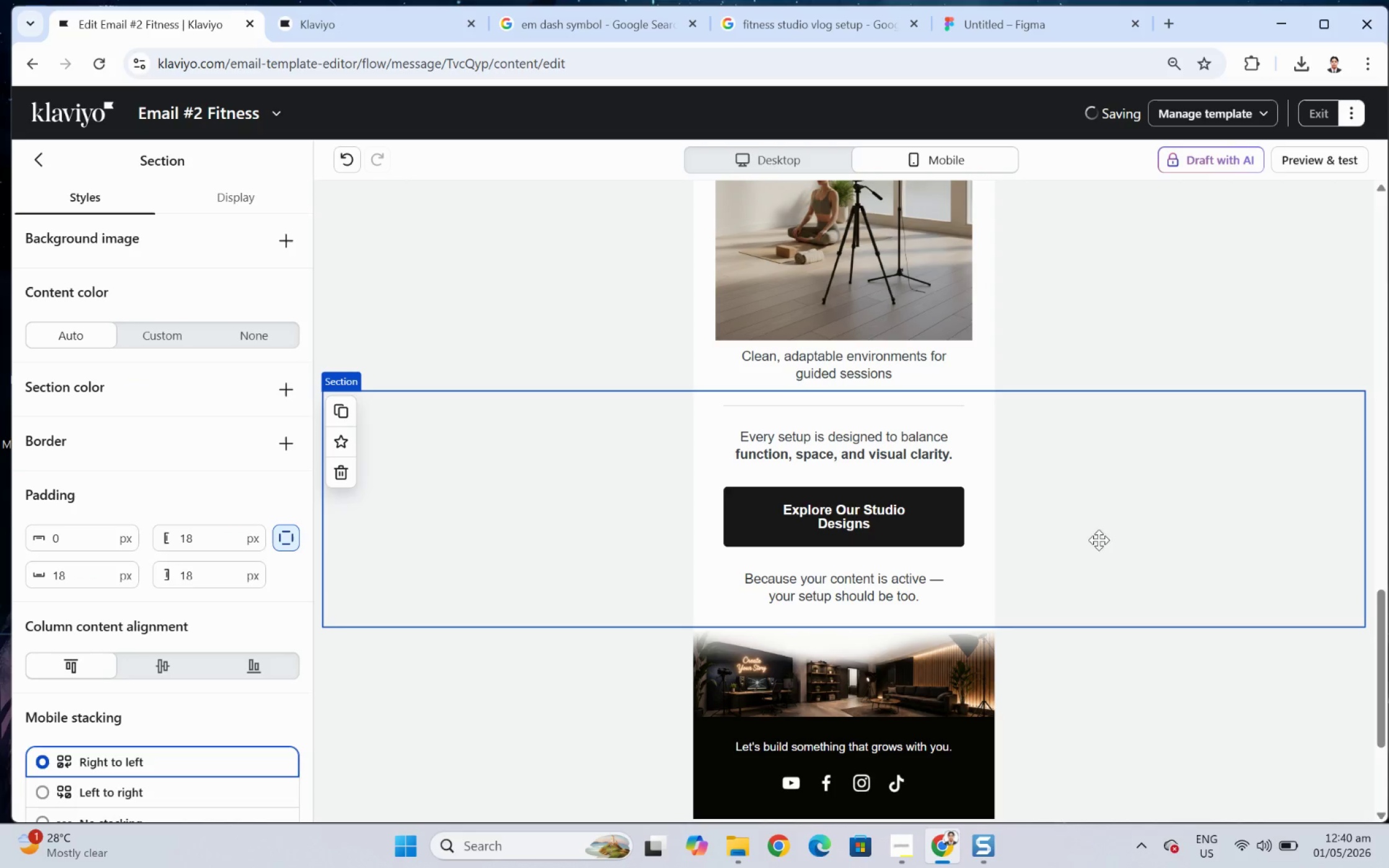 
scroll: coordinate [1216, 331], scroll_direction: up, amount: 9.0
 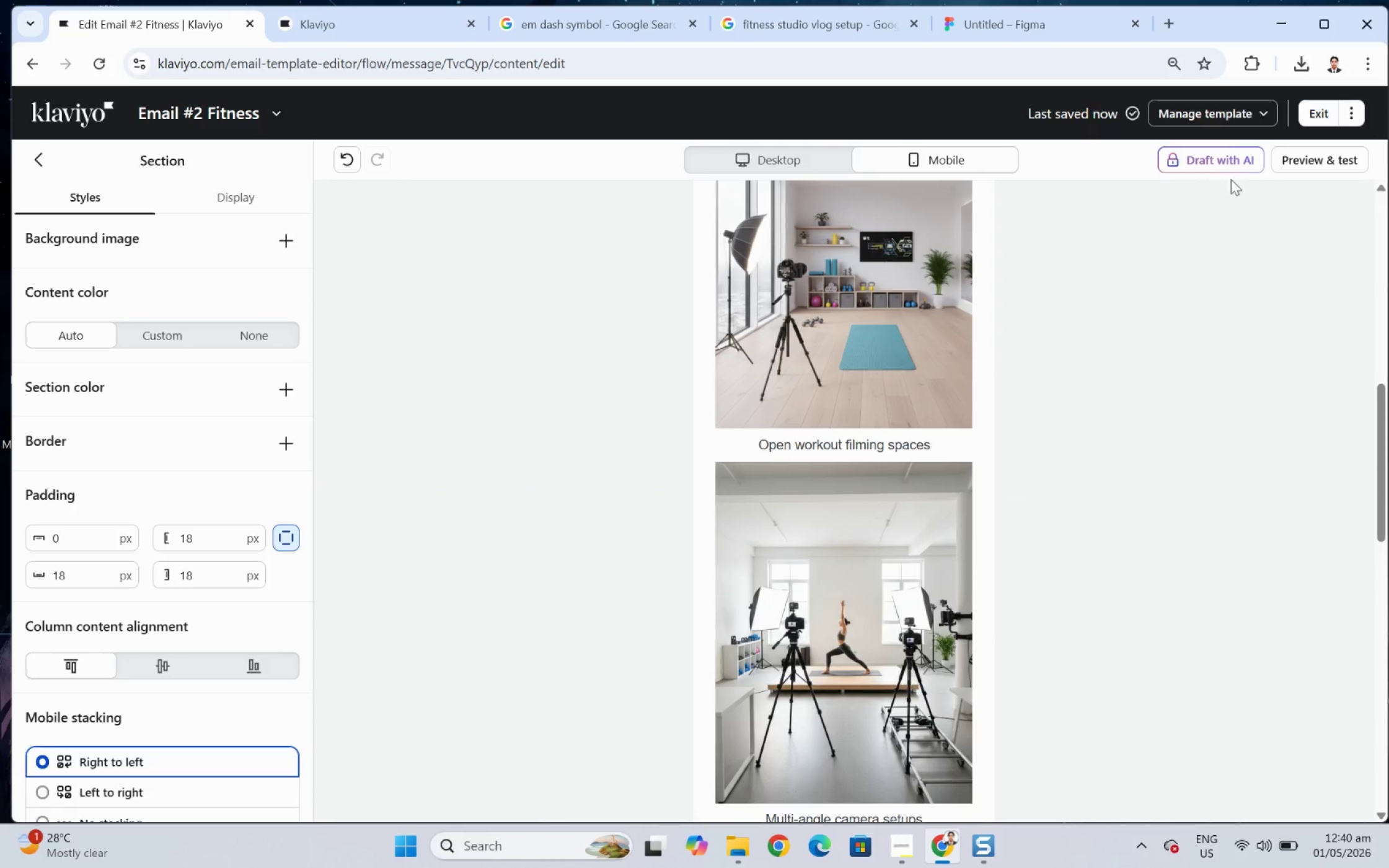 
left_click([1315, 115])
 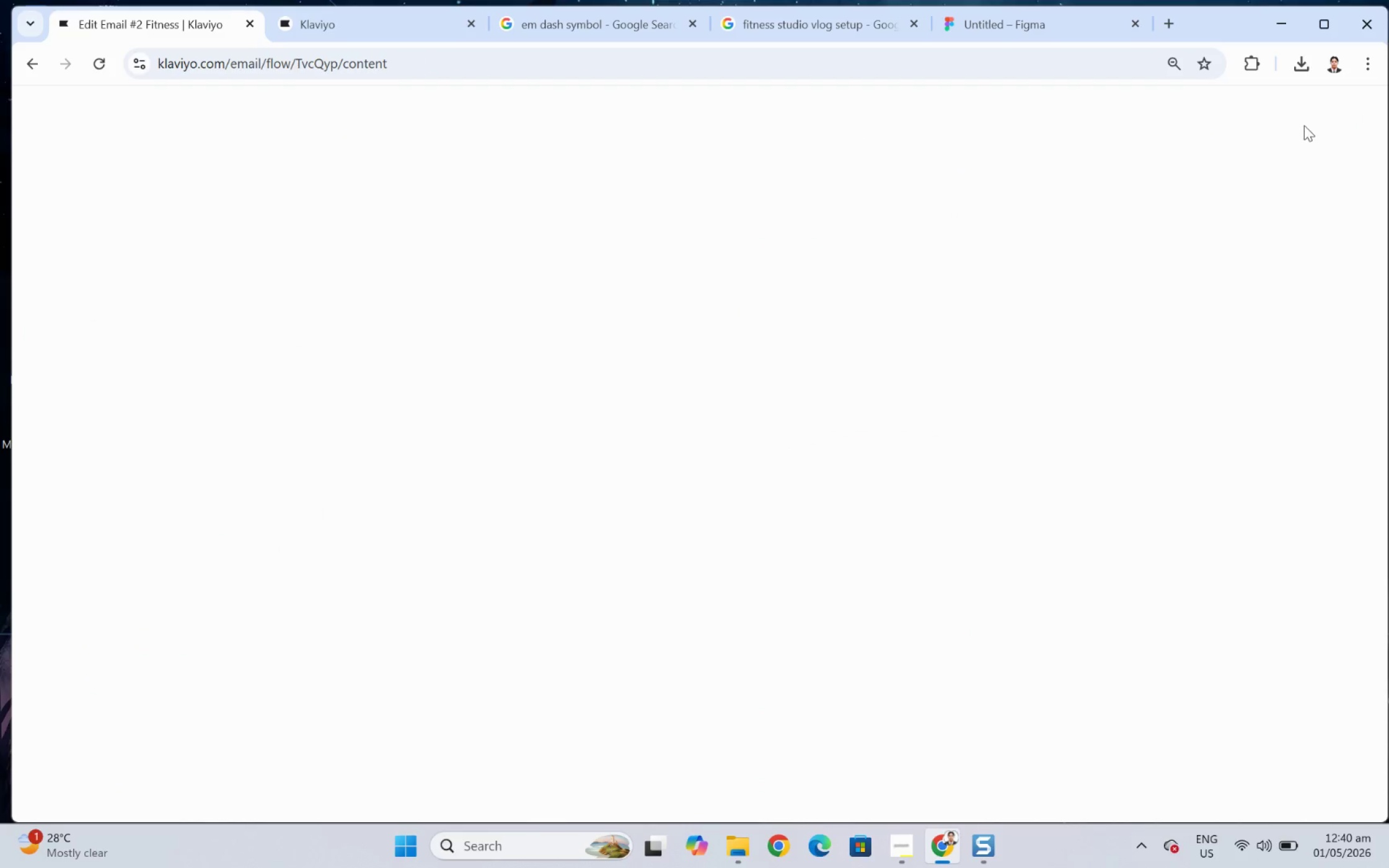 
mouse_move([1289, 142])
 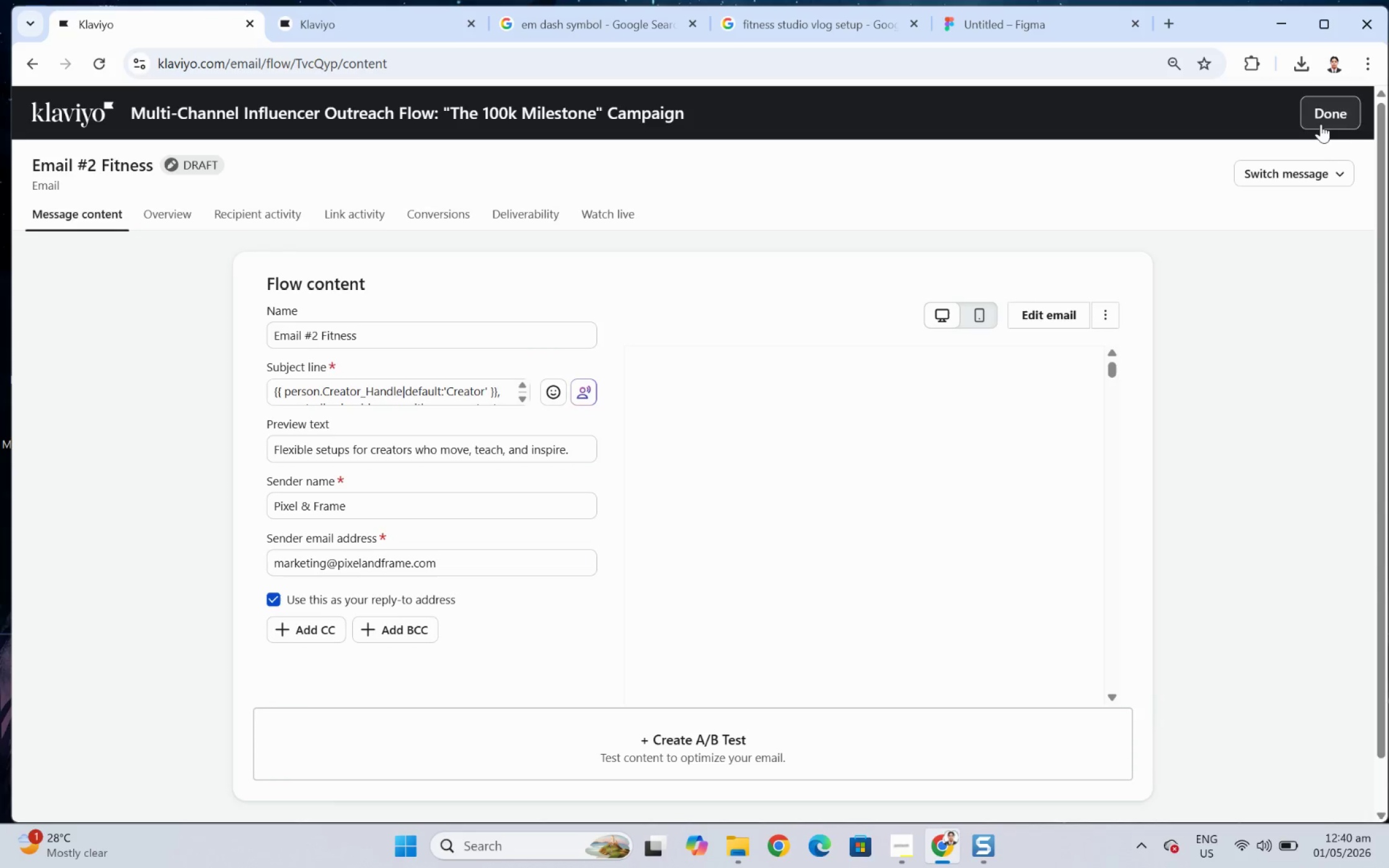 
left_click([1322, 122])
 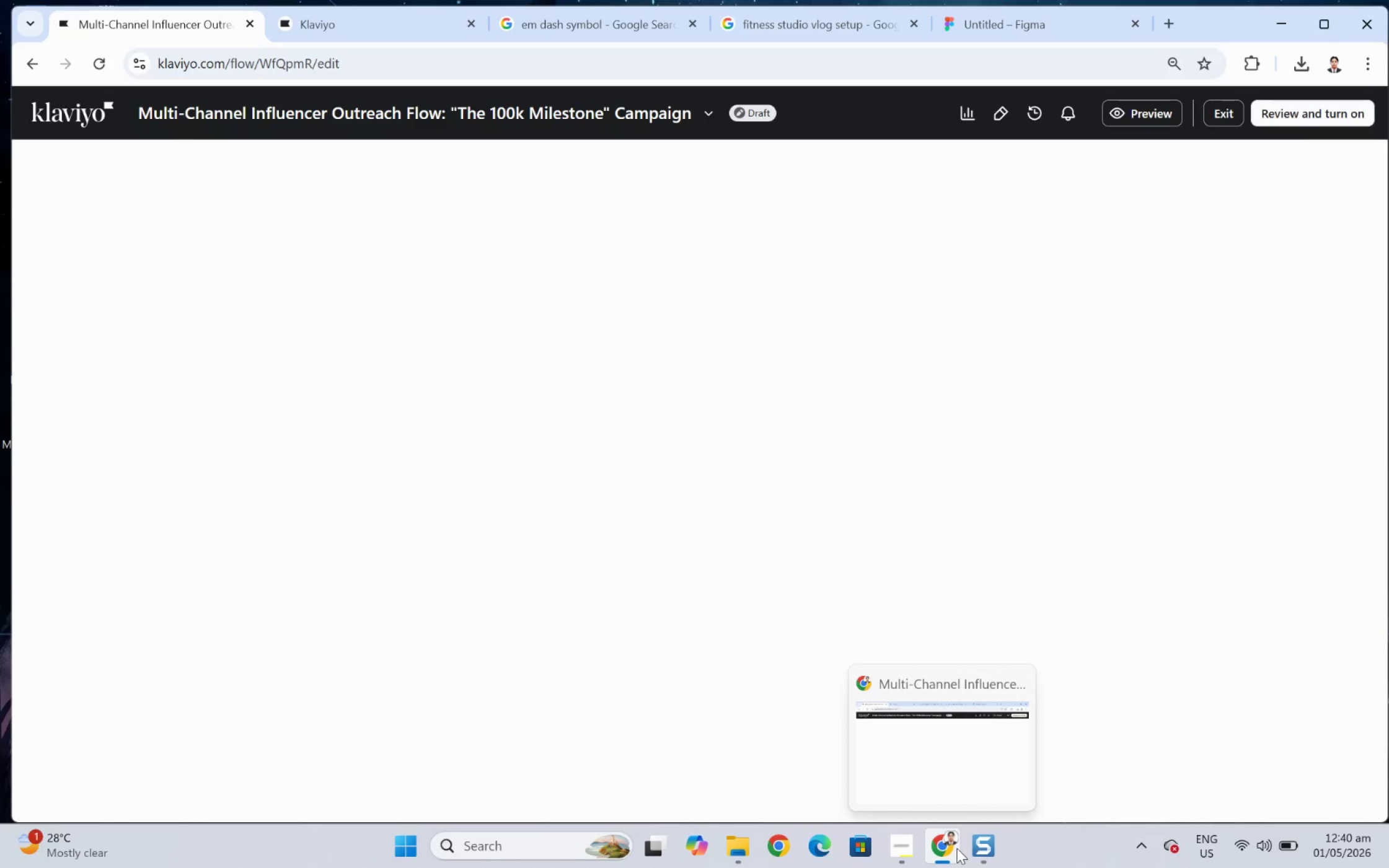 
wait(7.01)
 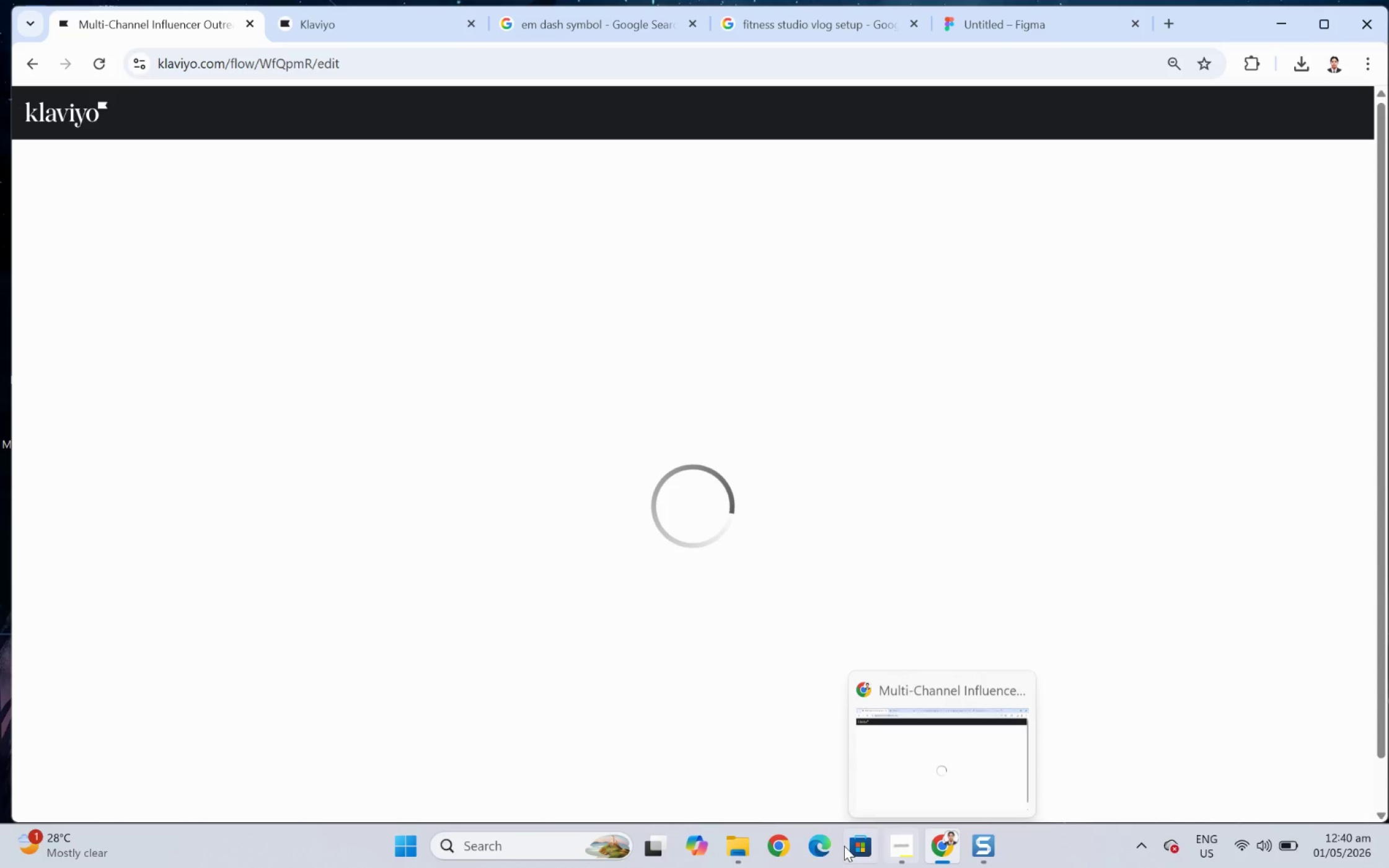 
left_click([900, 843])